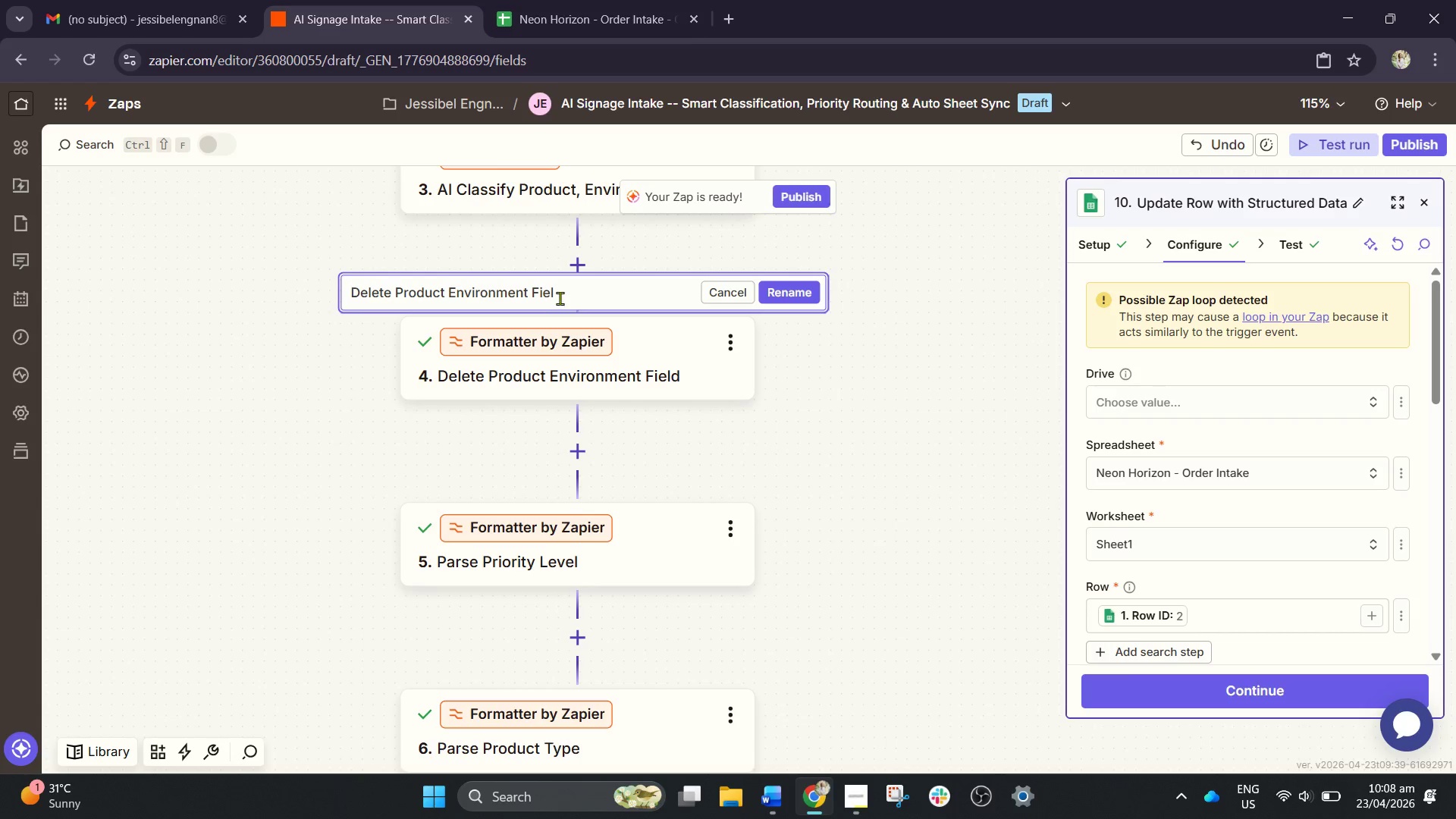 
key(Backspace)
 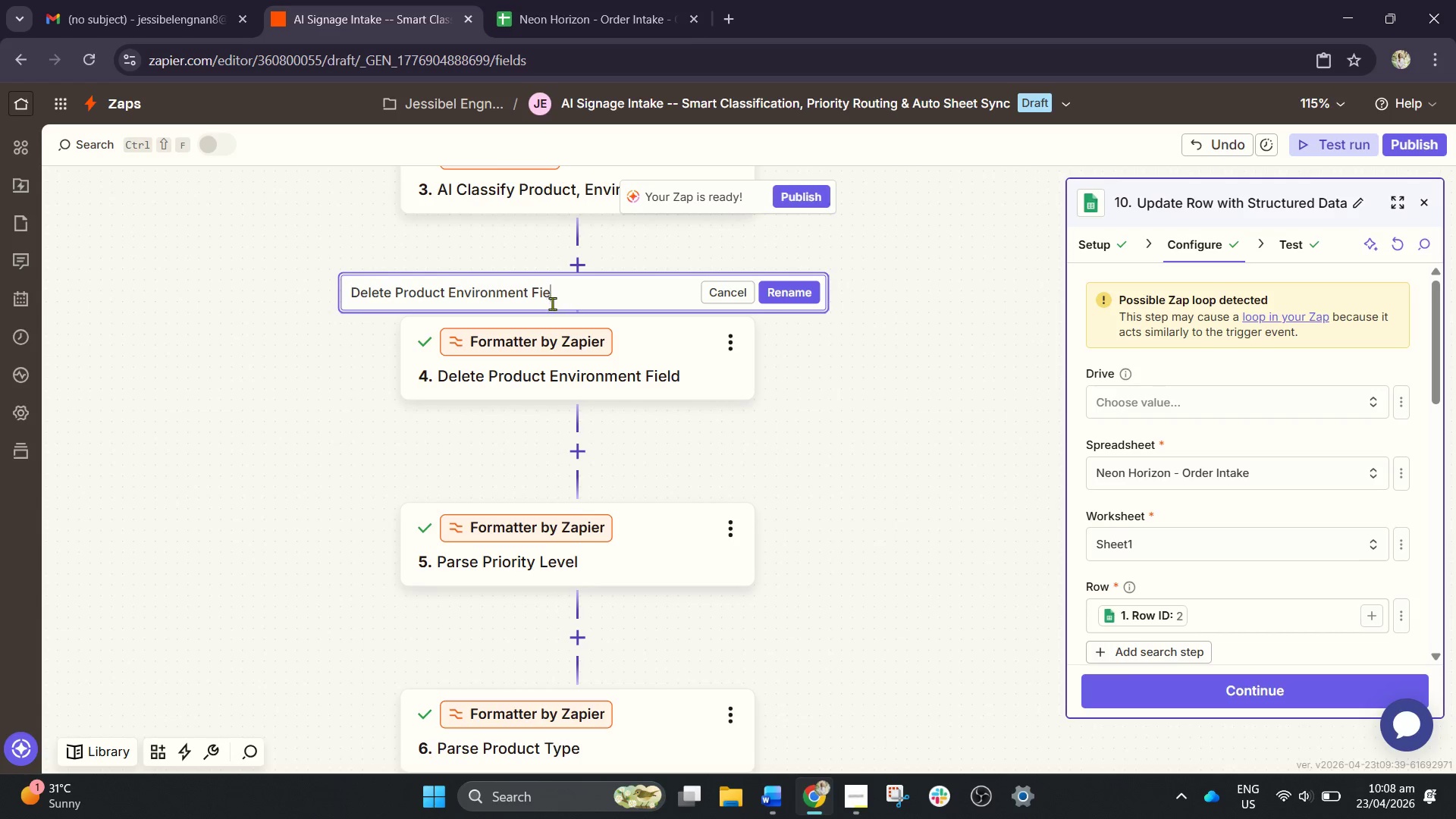 
key(Backspace)
 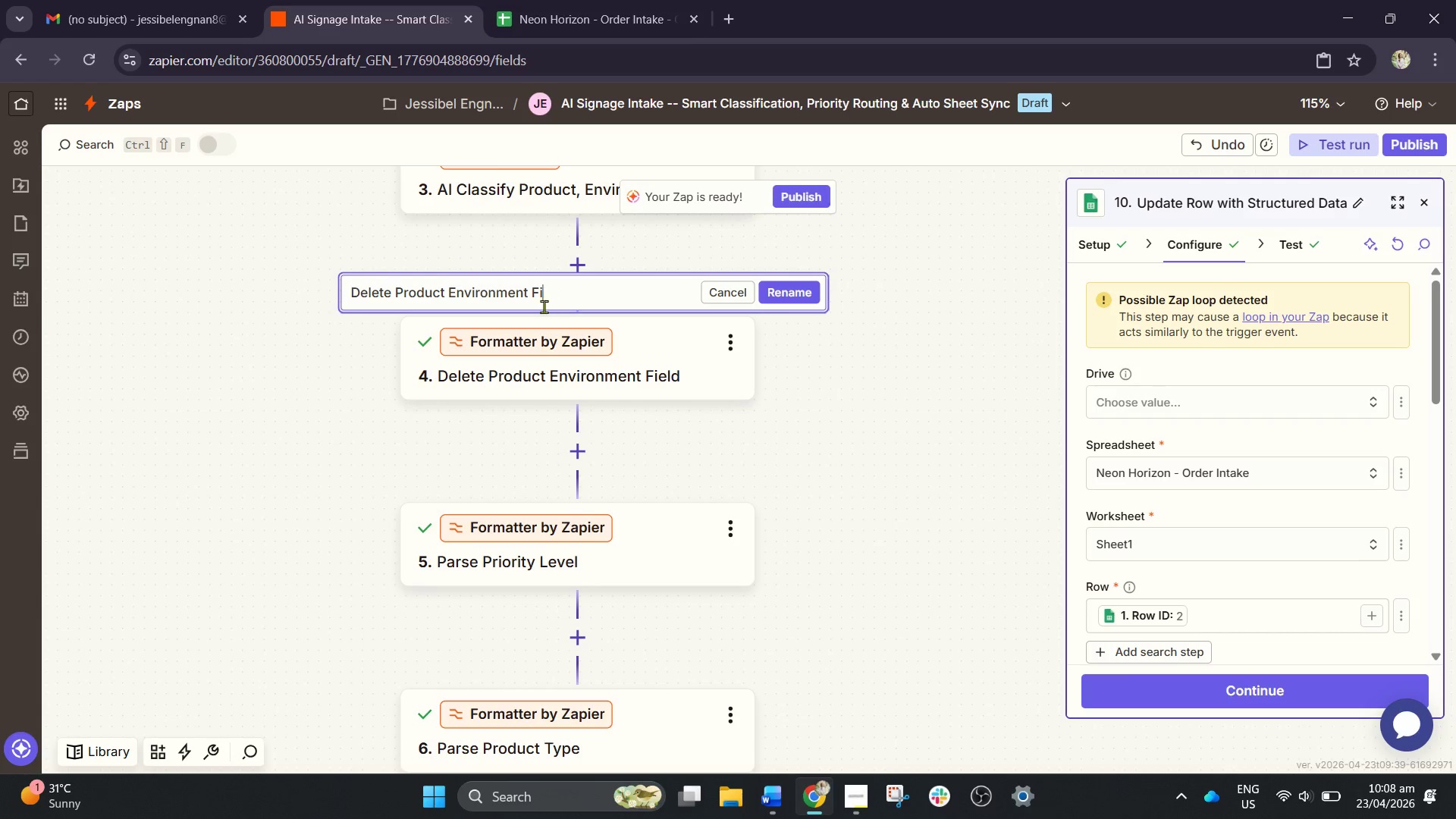 
key(Backspace)
key(Backspace)
key(Backspace)
type(Pars)
 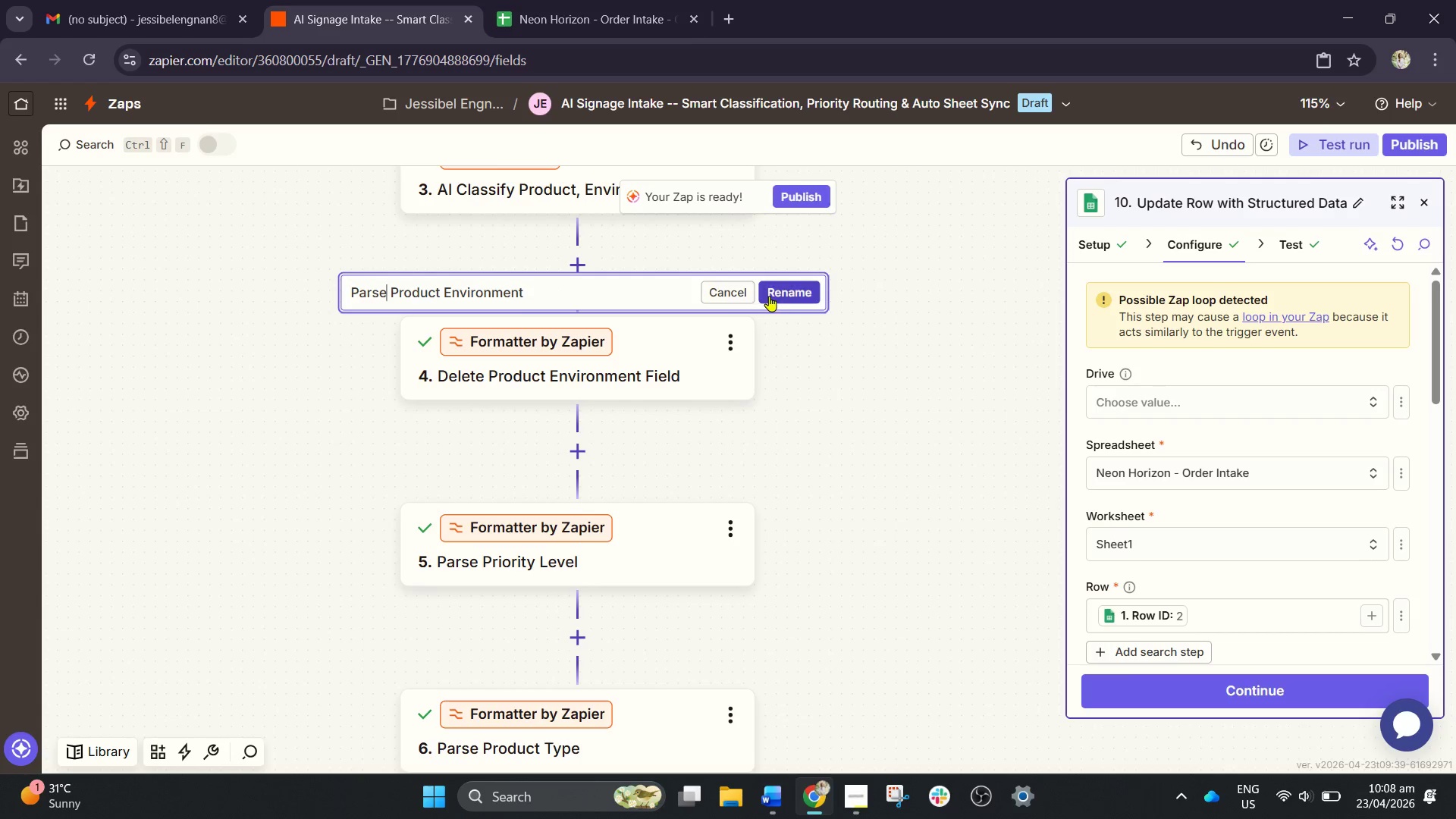 
left_click_drag(start_coordinate=[393, 291], to_coordinate=[347, 291])
 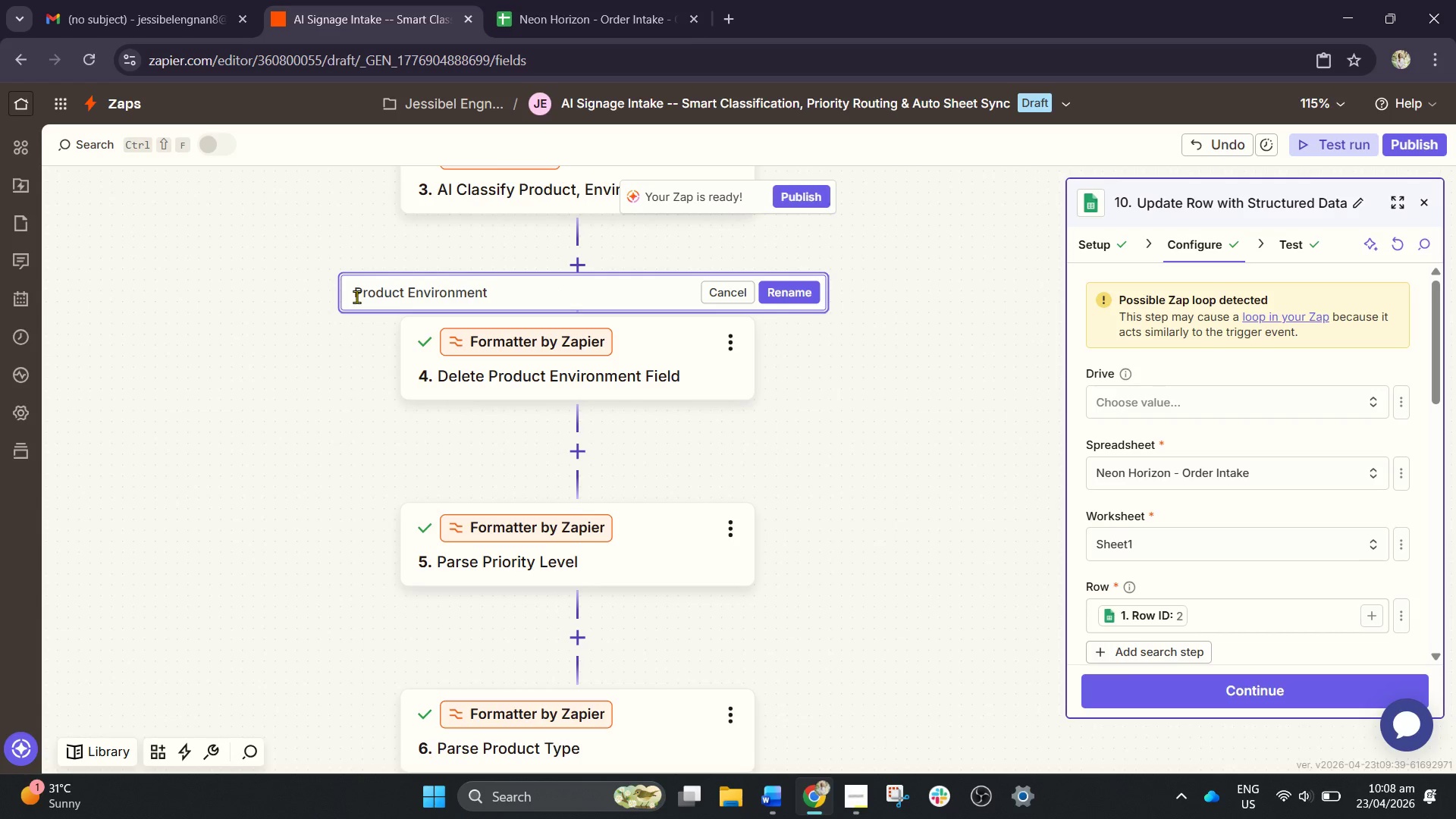 
key(E)
 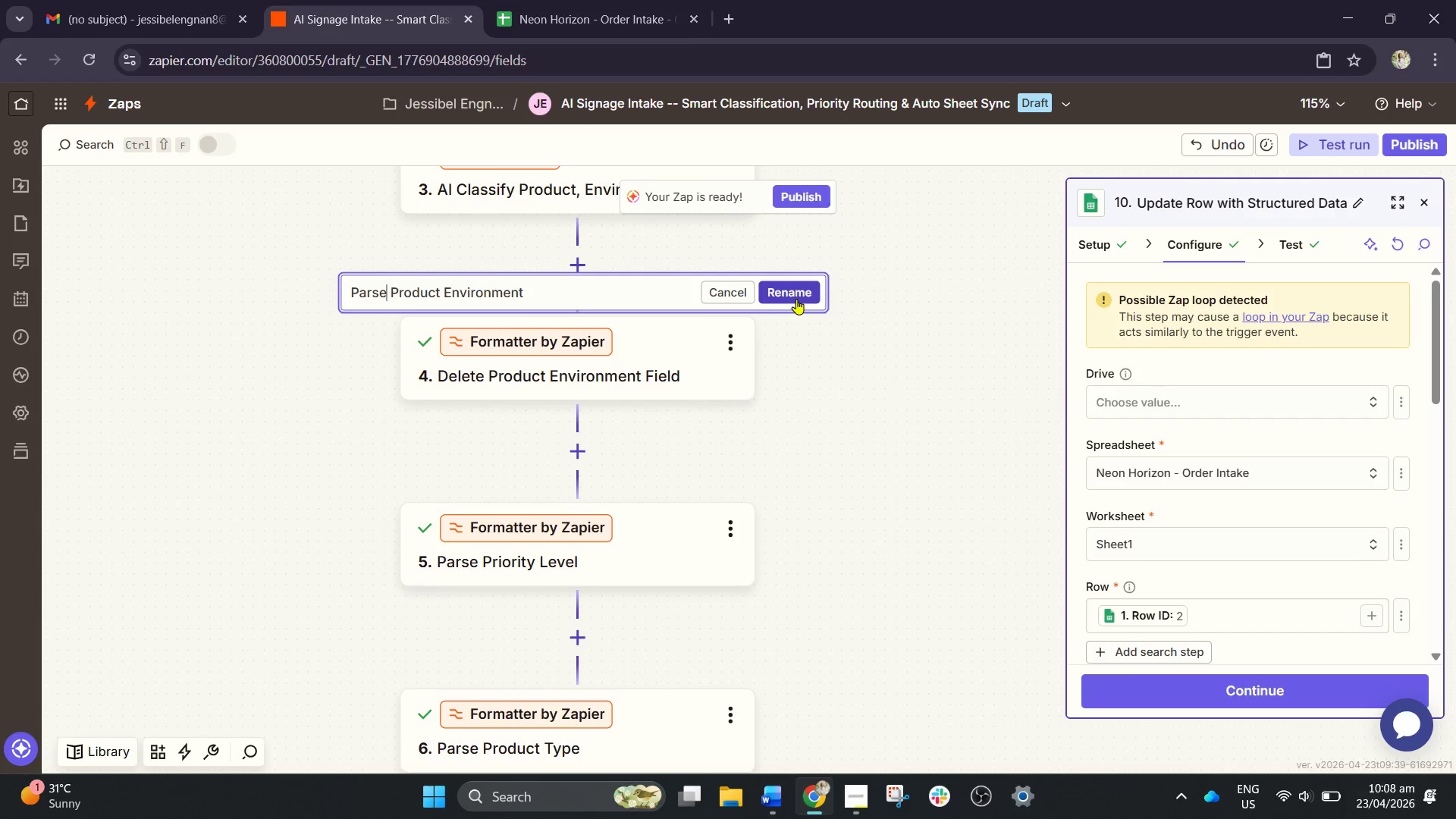 
left_click([796, 299])
 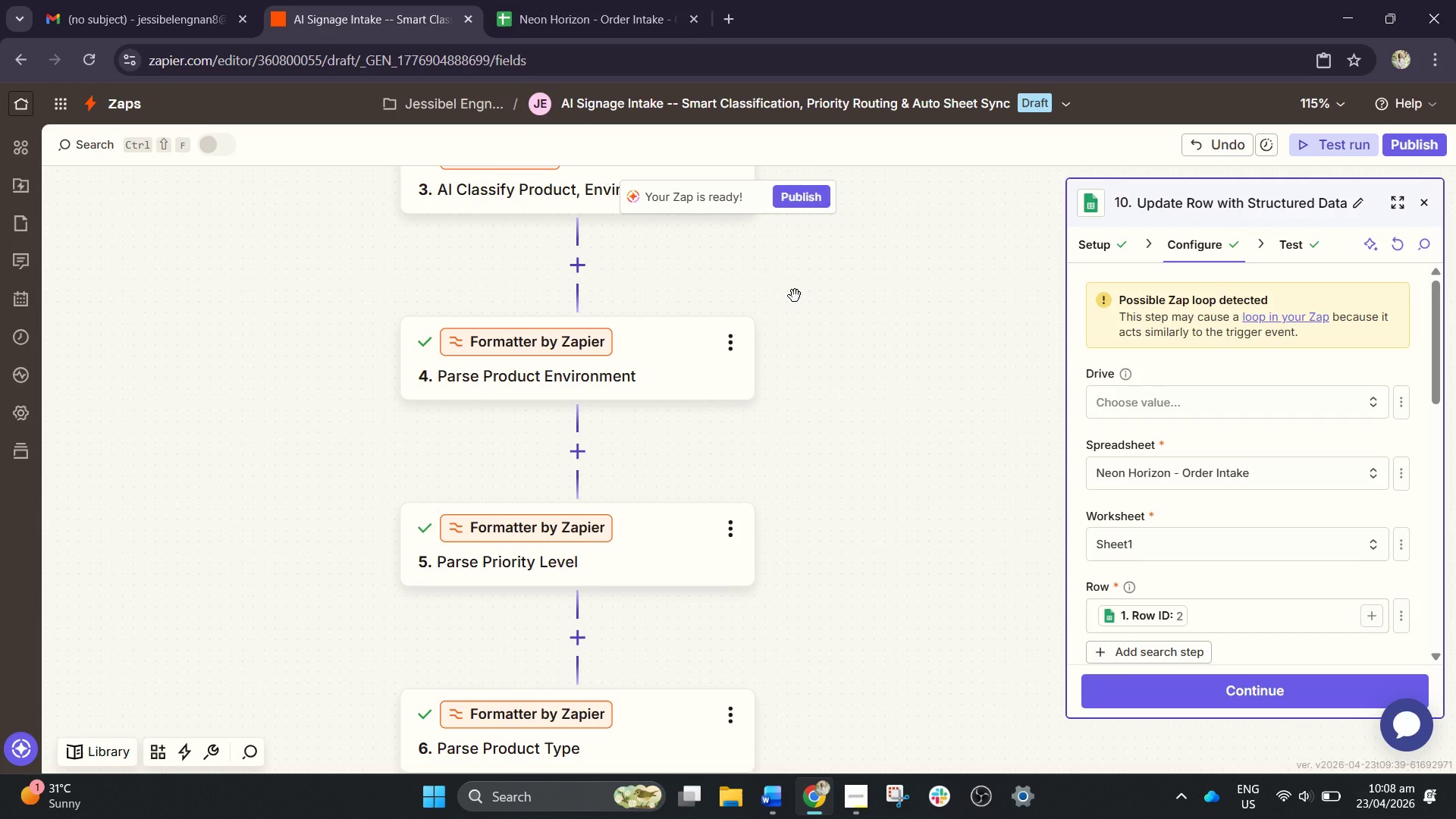 
scroll: coordinate [735, 353], scroll_direction: up, amount: 13.0
 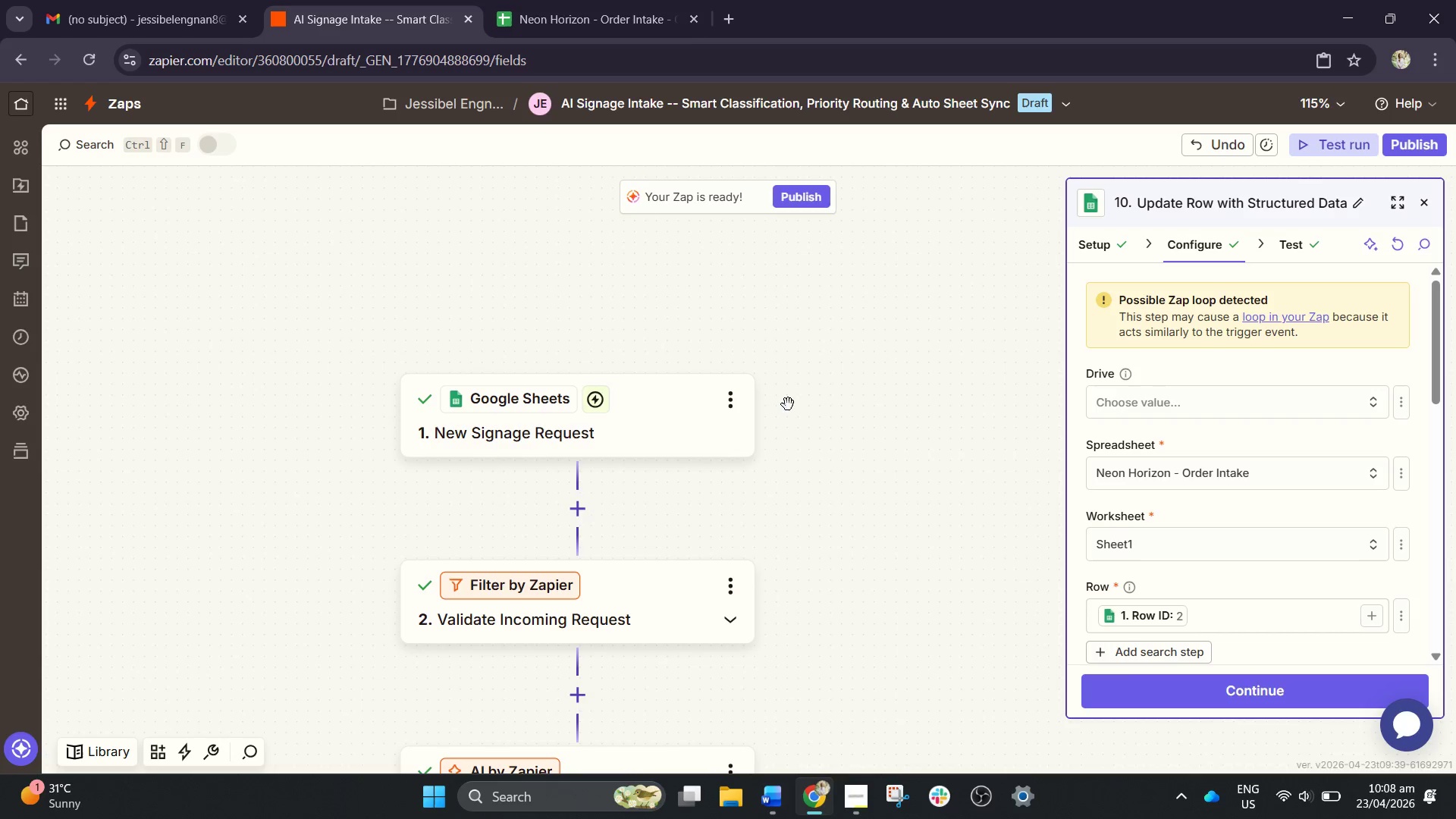 
hold_key(key=ControlLeft, duration=2.59)
scroll: coordinate [780, 441], scroll_direction: down, amount: 12.0
 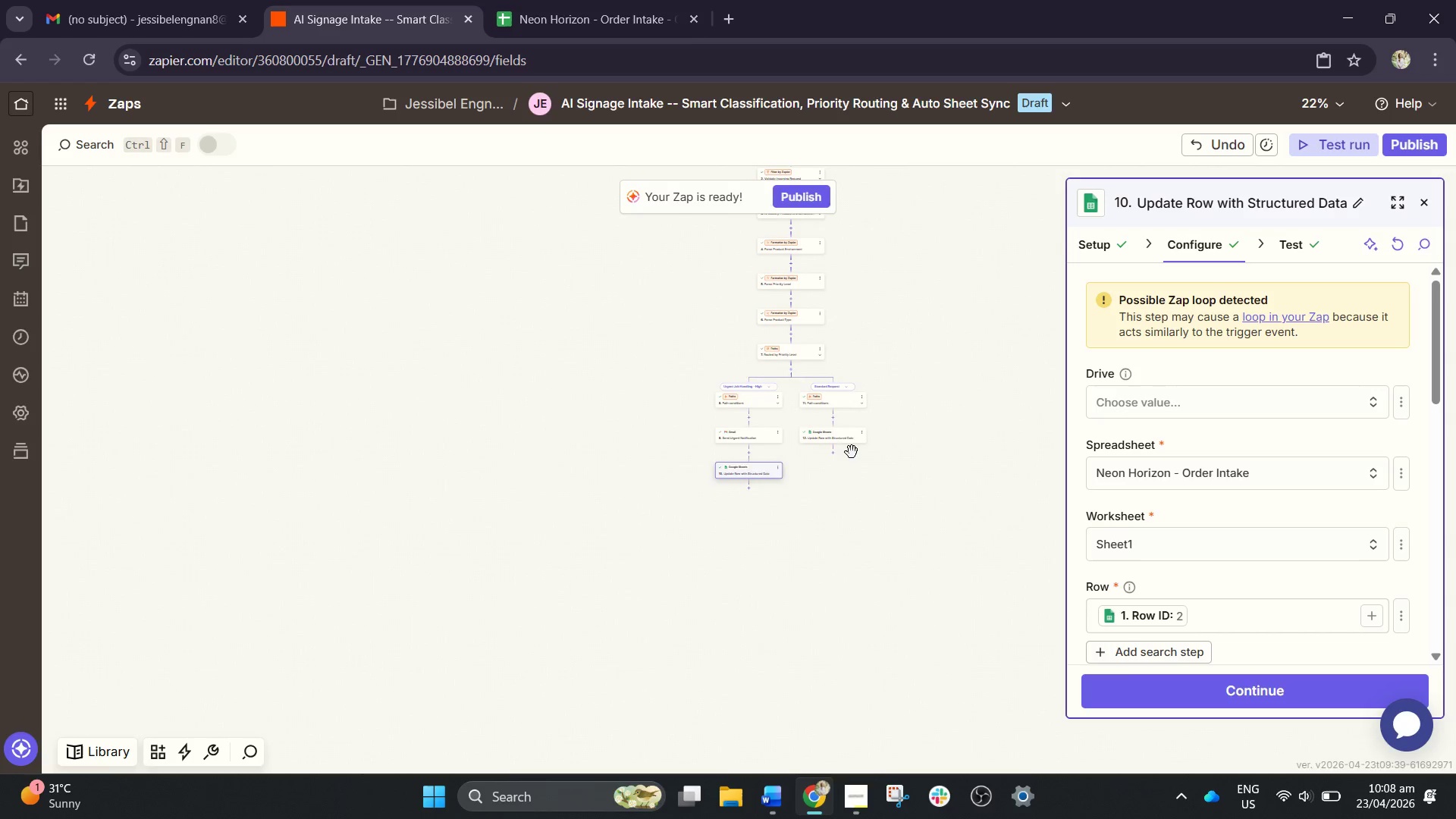 
left_click_drag(start_coordinate=[852, 340], to_coordinate=[846, 343])
 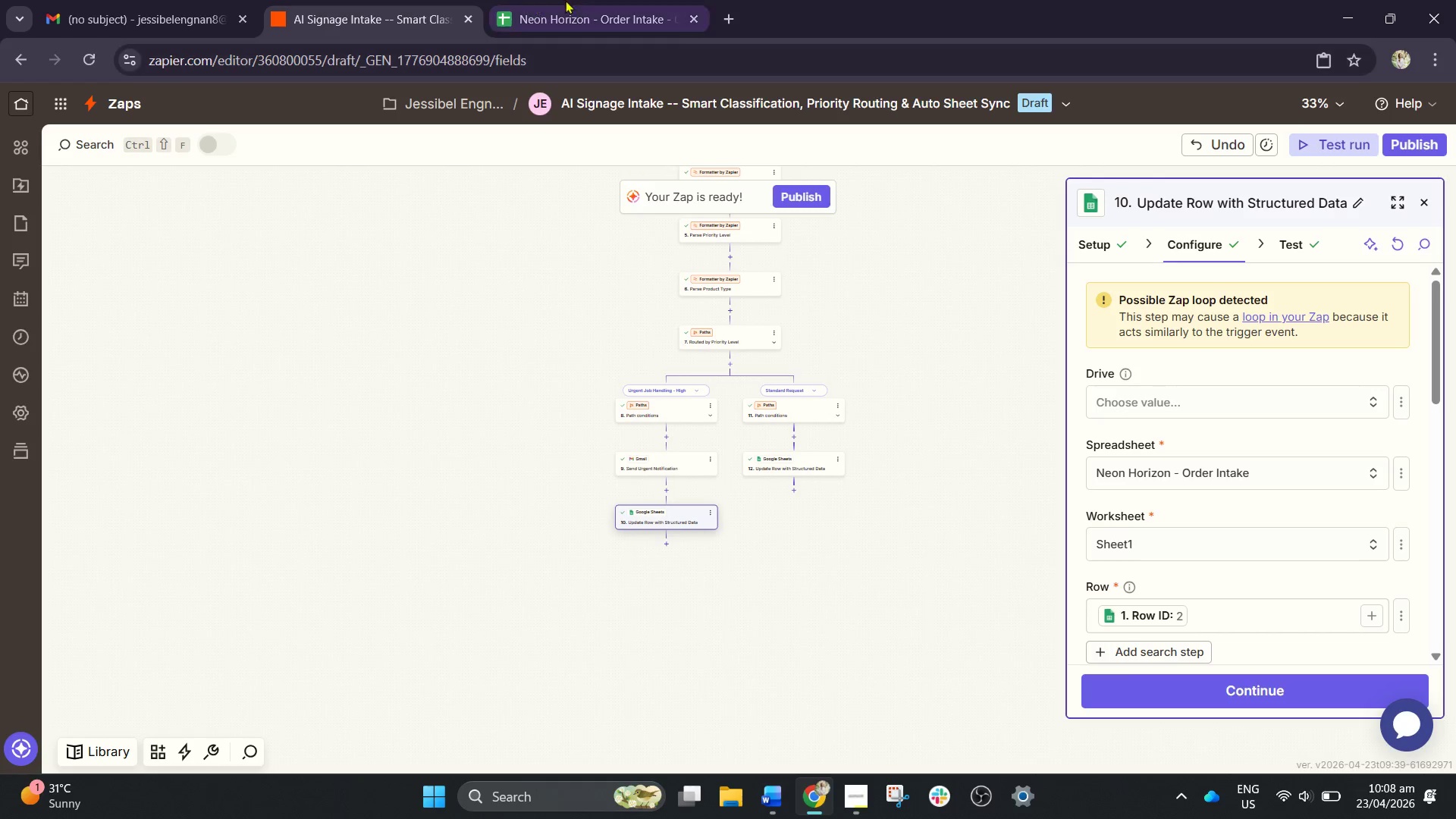 
scroll: coordinate [898, 385], scroll_direction: up, amount: 3.0
 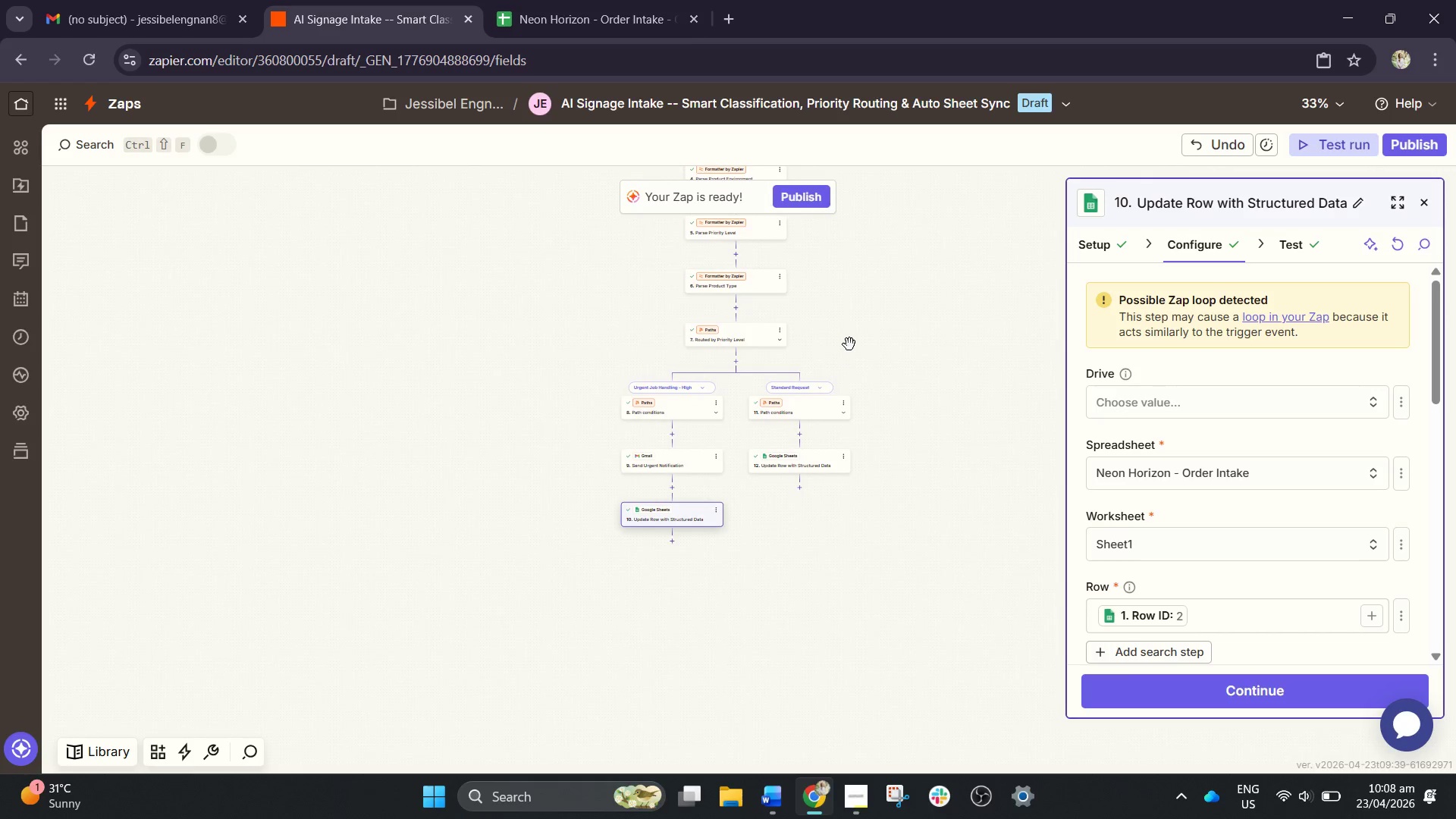 
left_click([573, 0])
 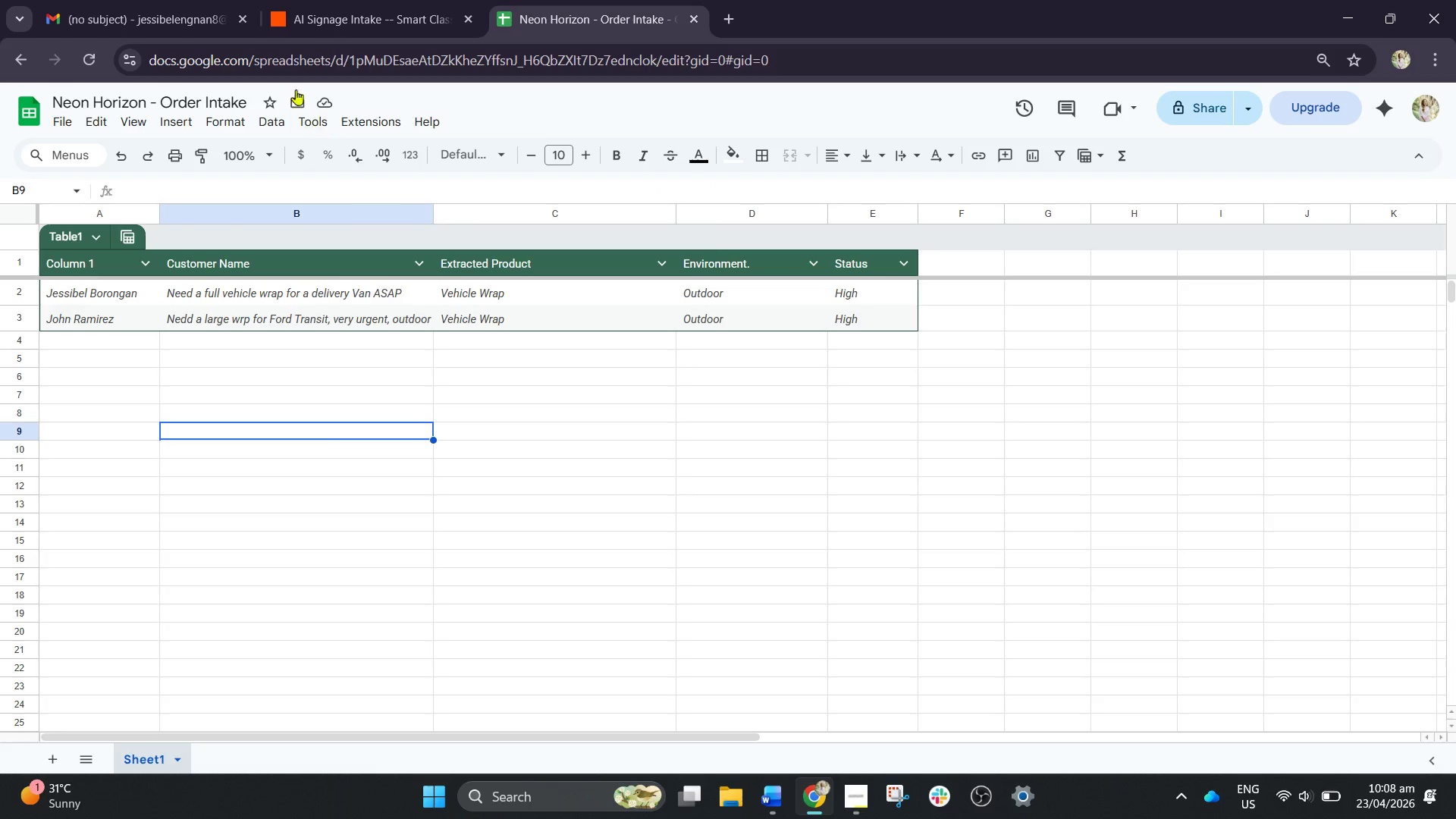 
left_click([135, 0])
 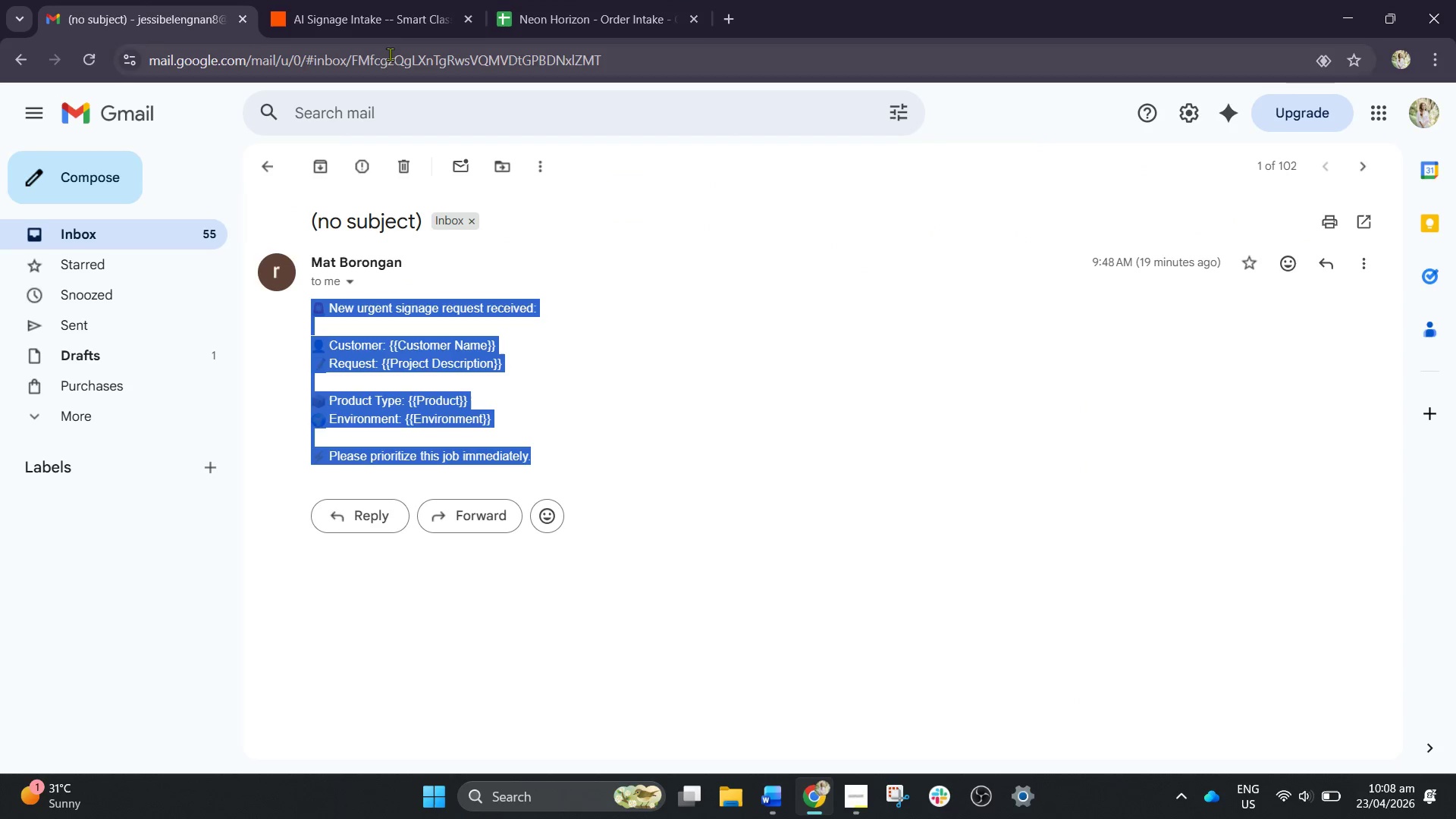 
left_click([383, 0])
 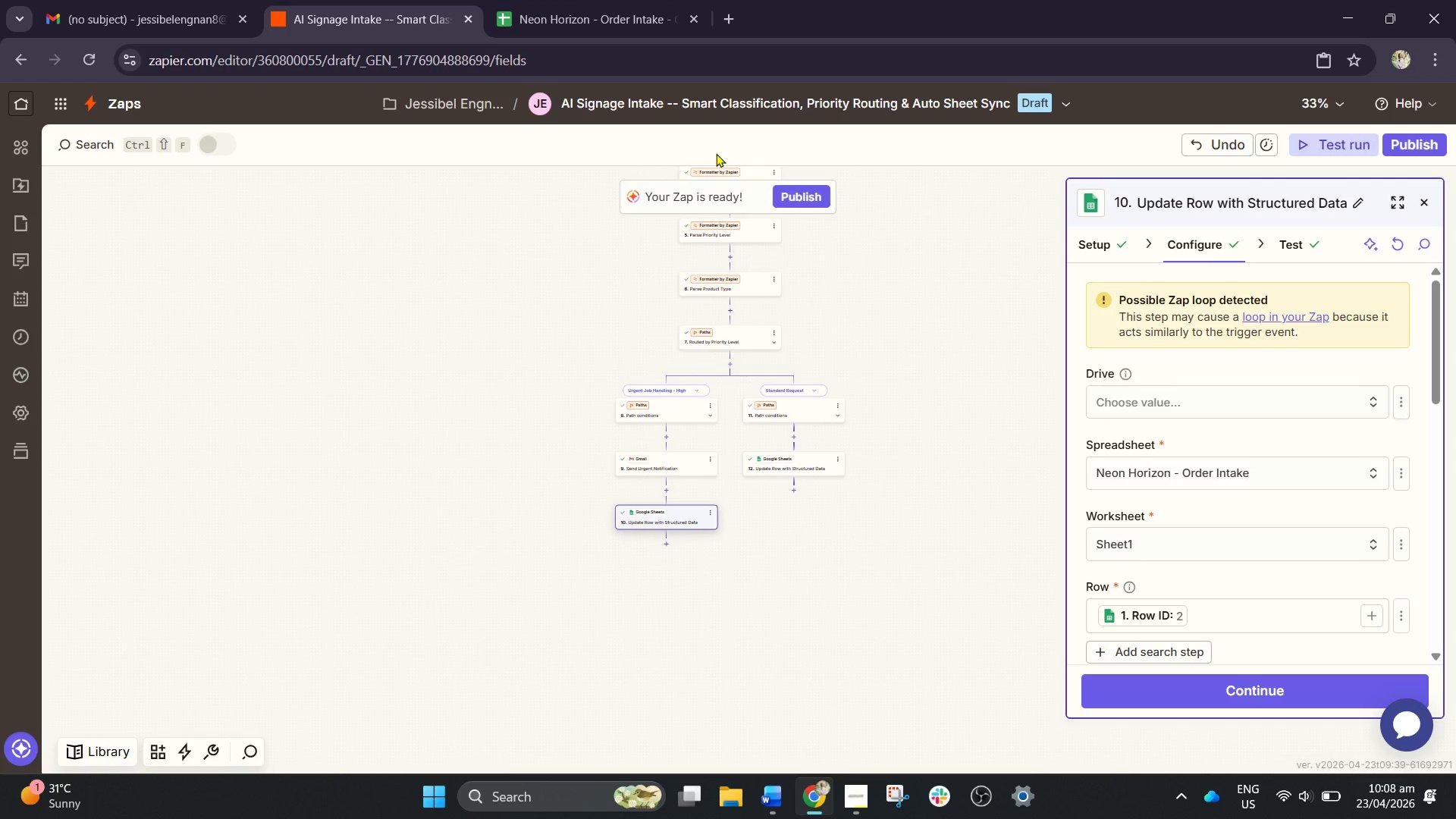 
left_click([631, 0])
 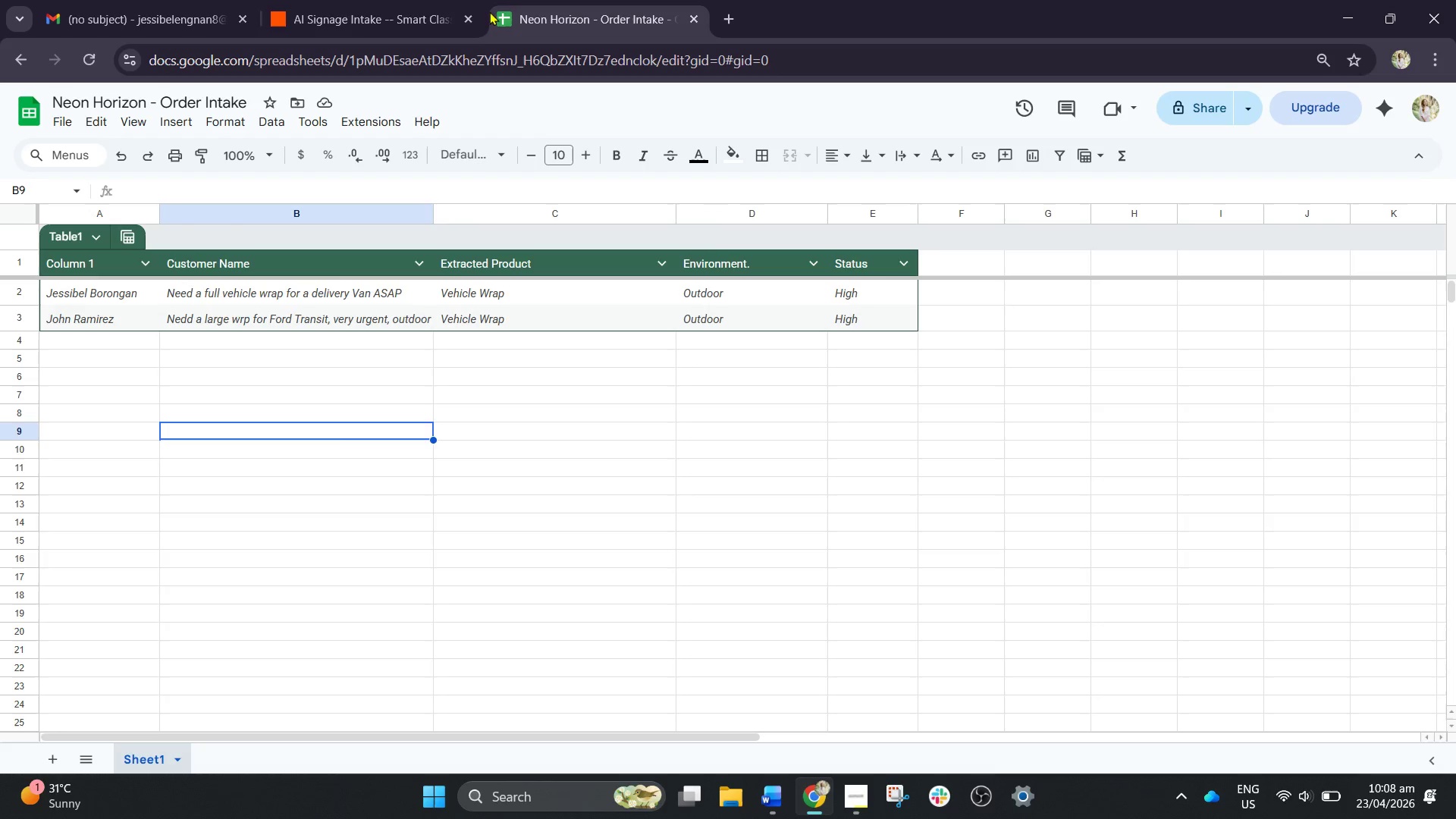 
left_click([360, 0])
 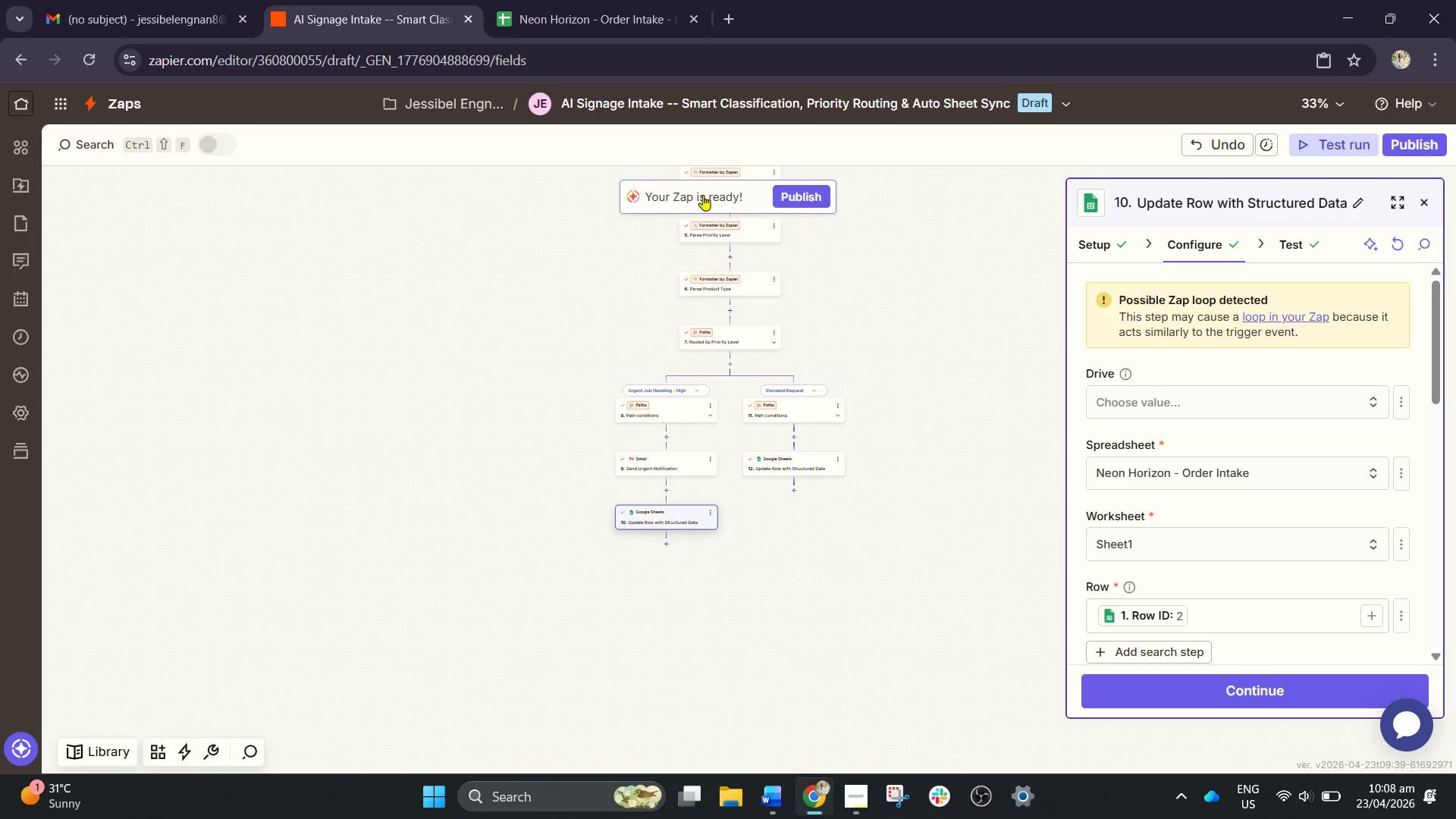 
hold_key(key=ControlLeft, duration=0.44)
 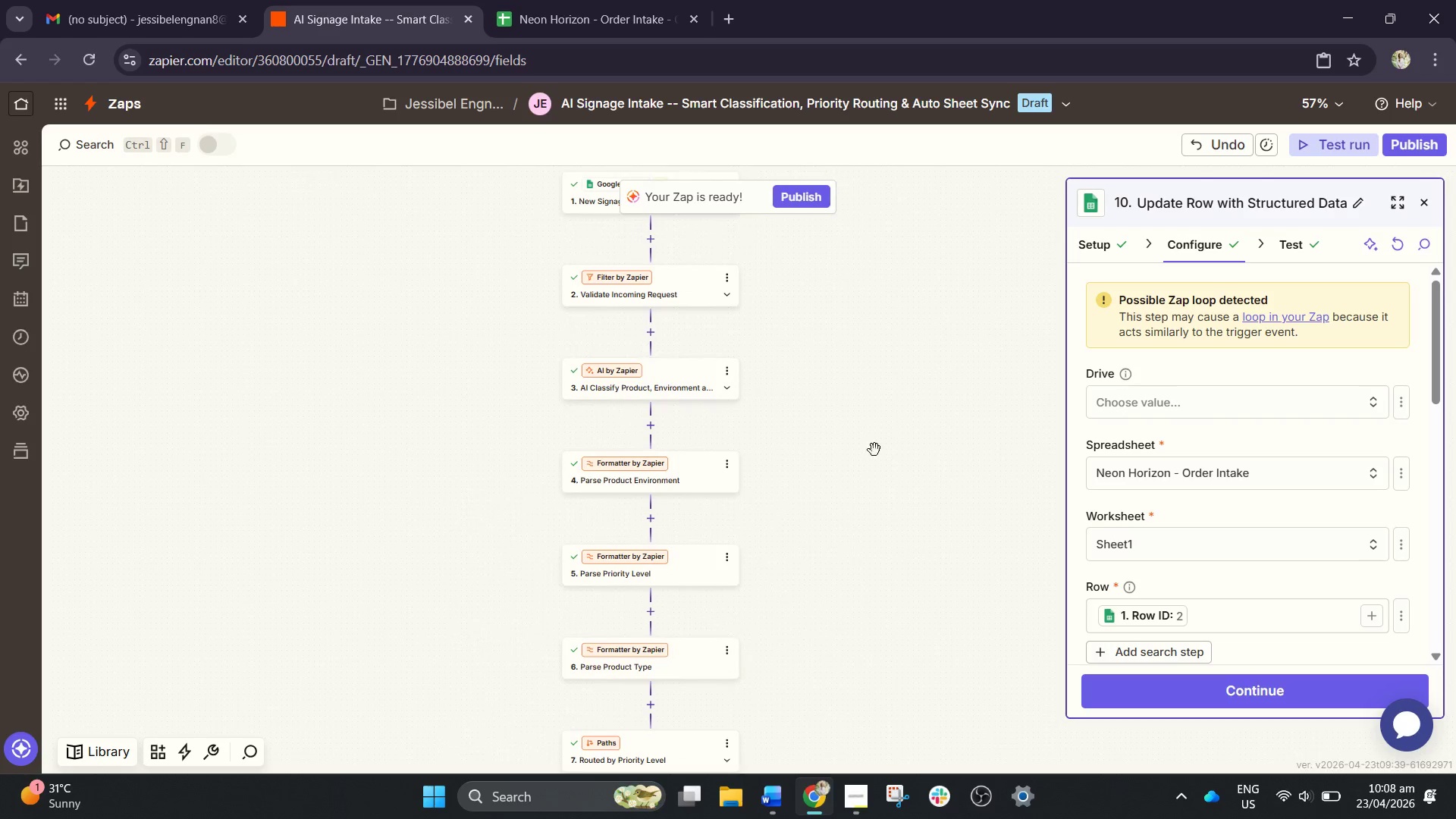 
left_click_drag(start_coordinate=[835, 276], to_coordinate=[834, 608])
 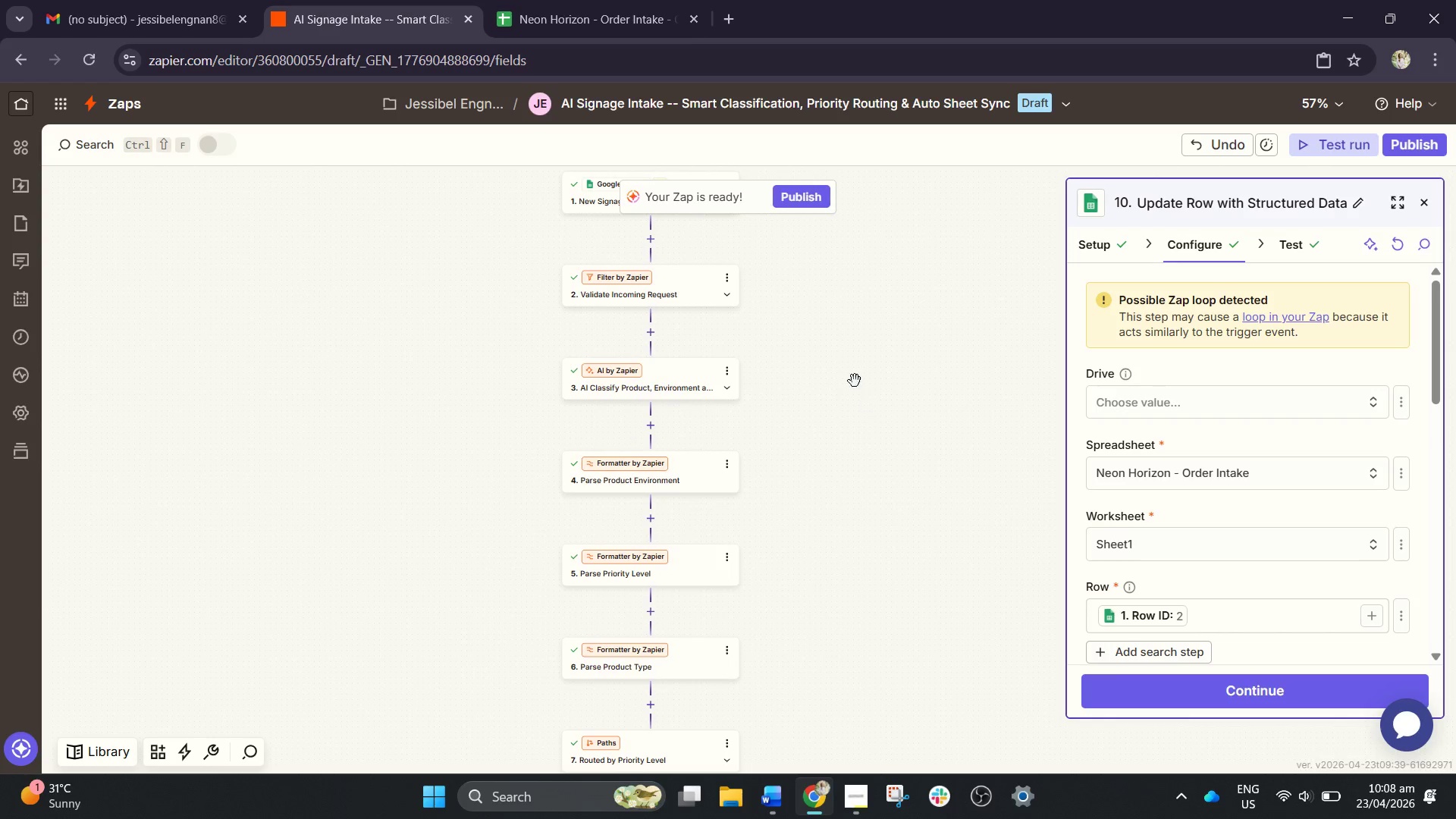 
scroll: coordinate [840, 235], scroll_direction: up, amount: 4.0
 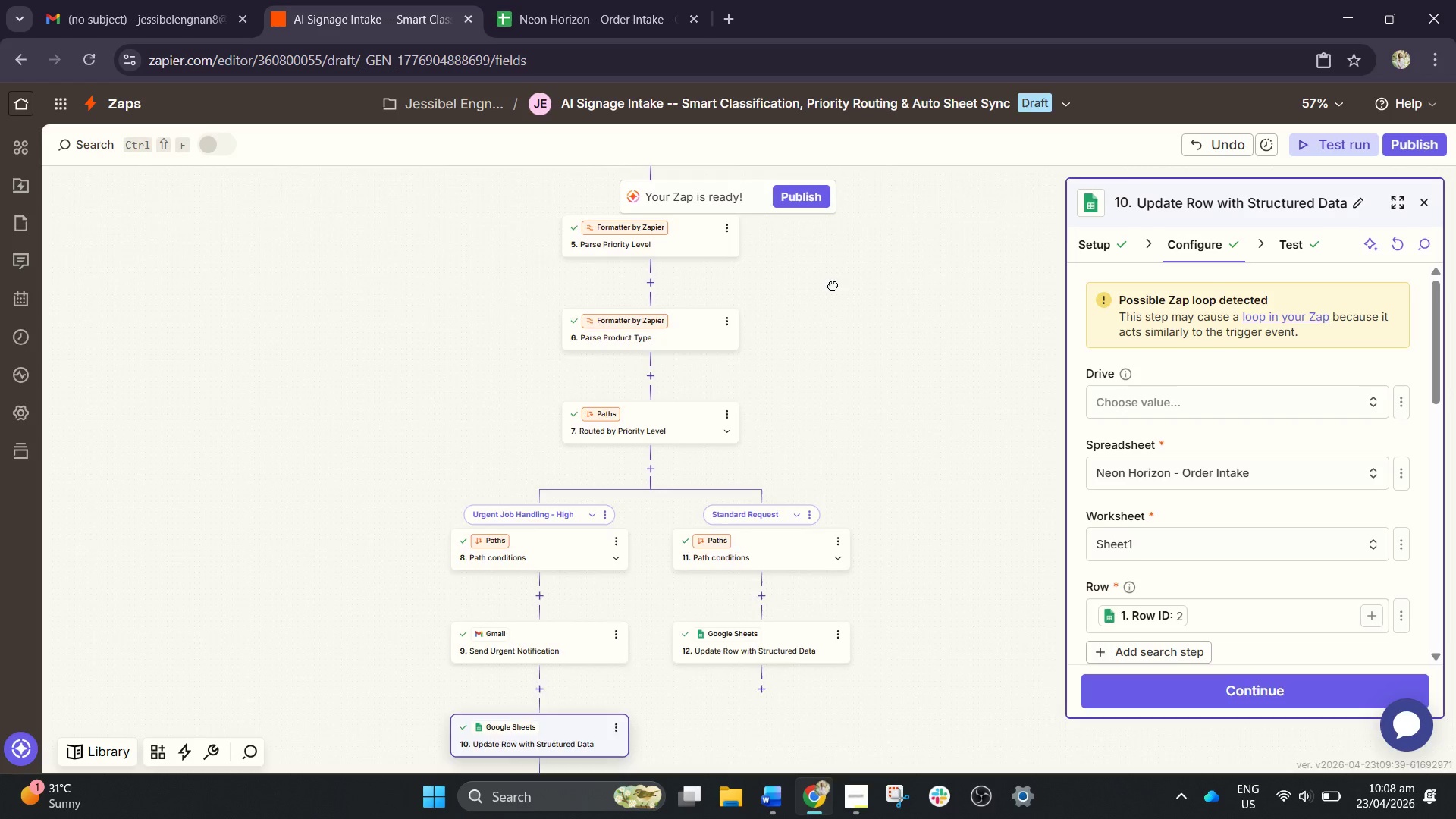 
left_click_drag(start_coordinate=[835, 387], to_coordinate=[804, 631])
 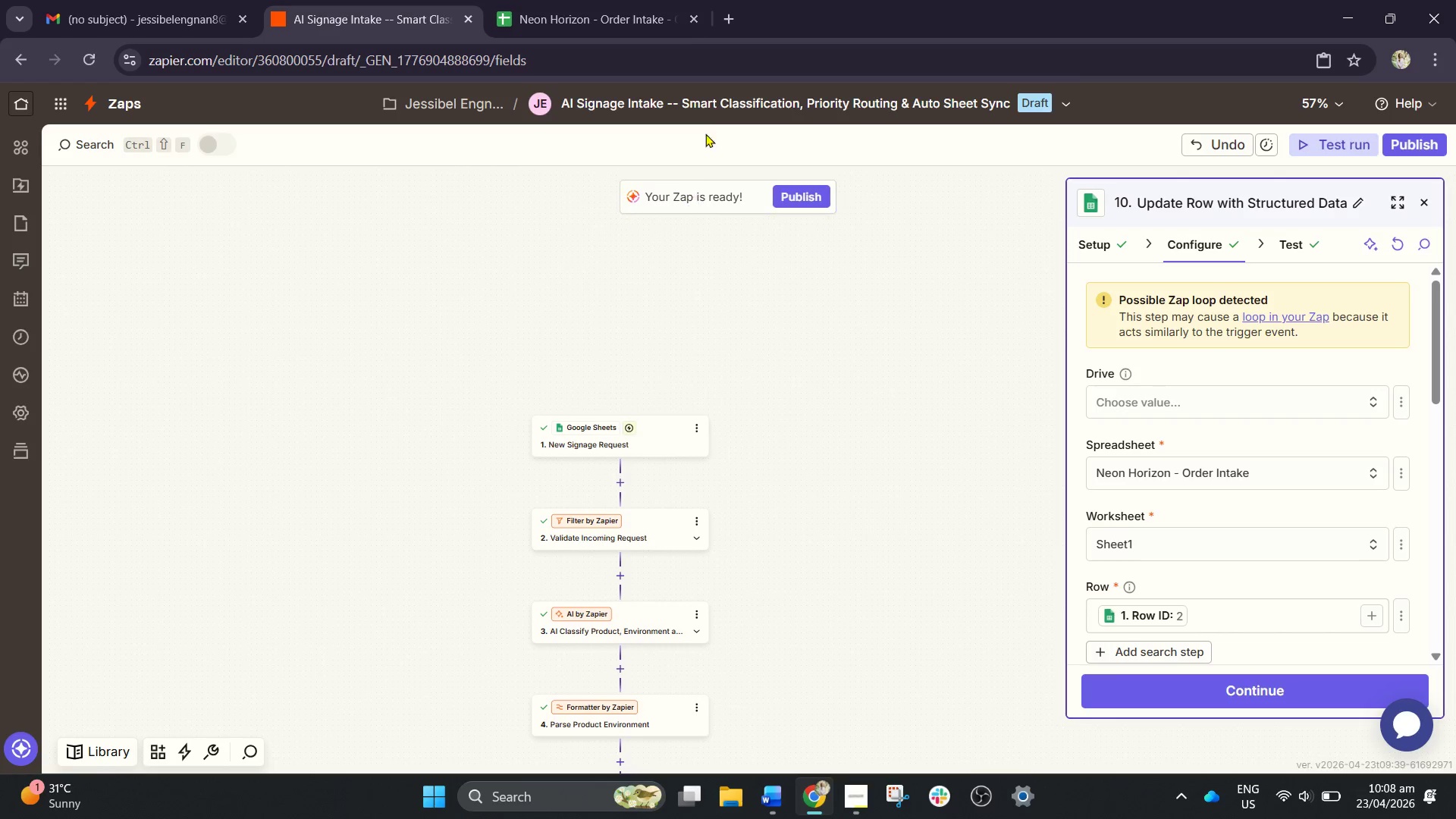 
left_click([718, 104])
 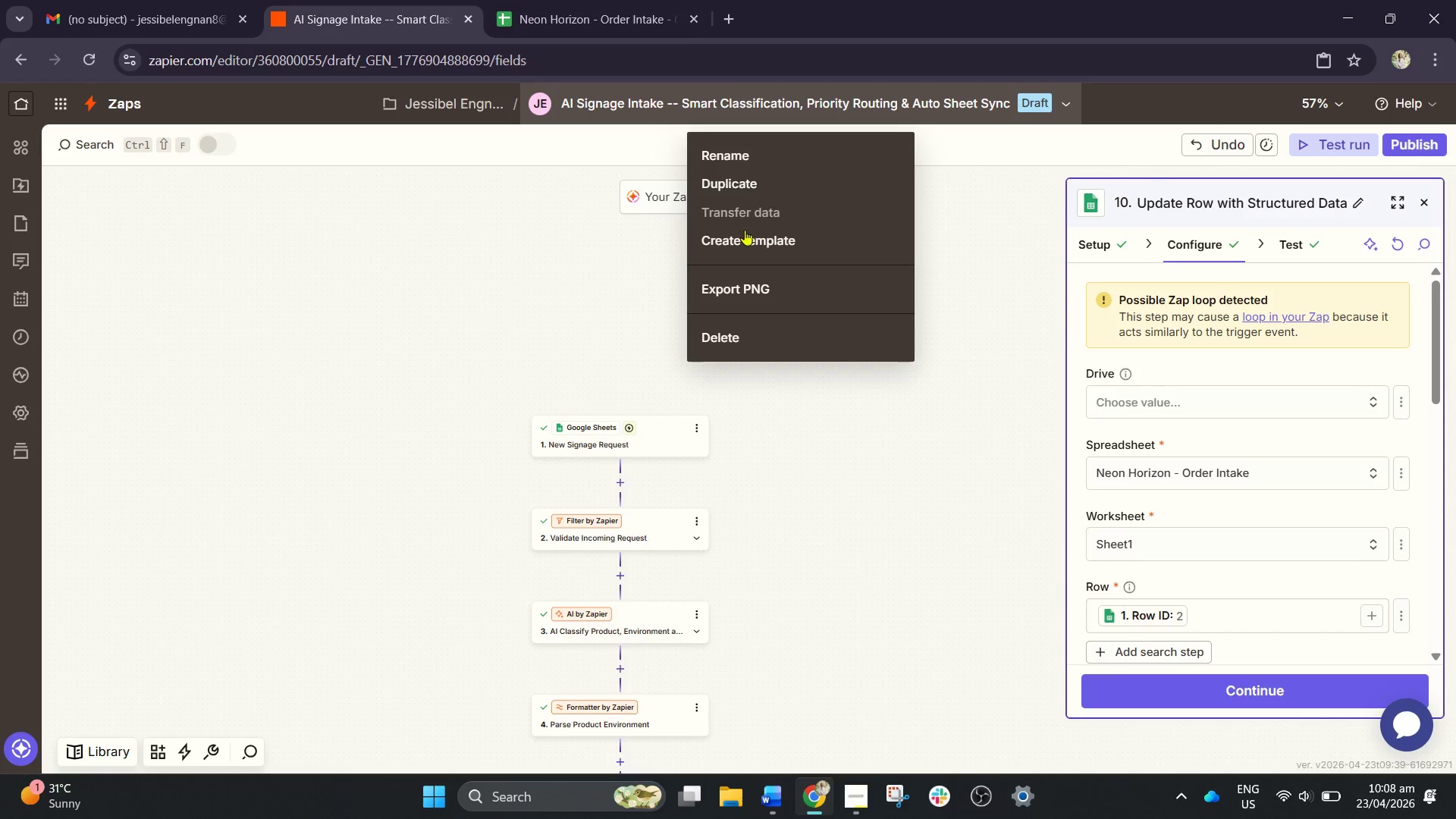 
left_click([745, 231])
 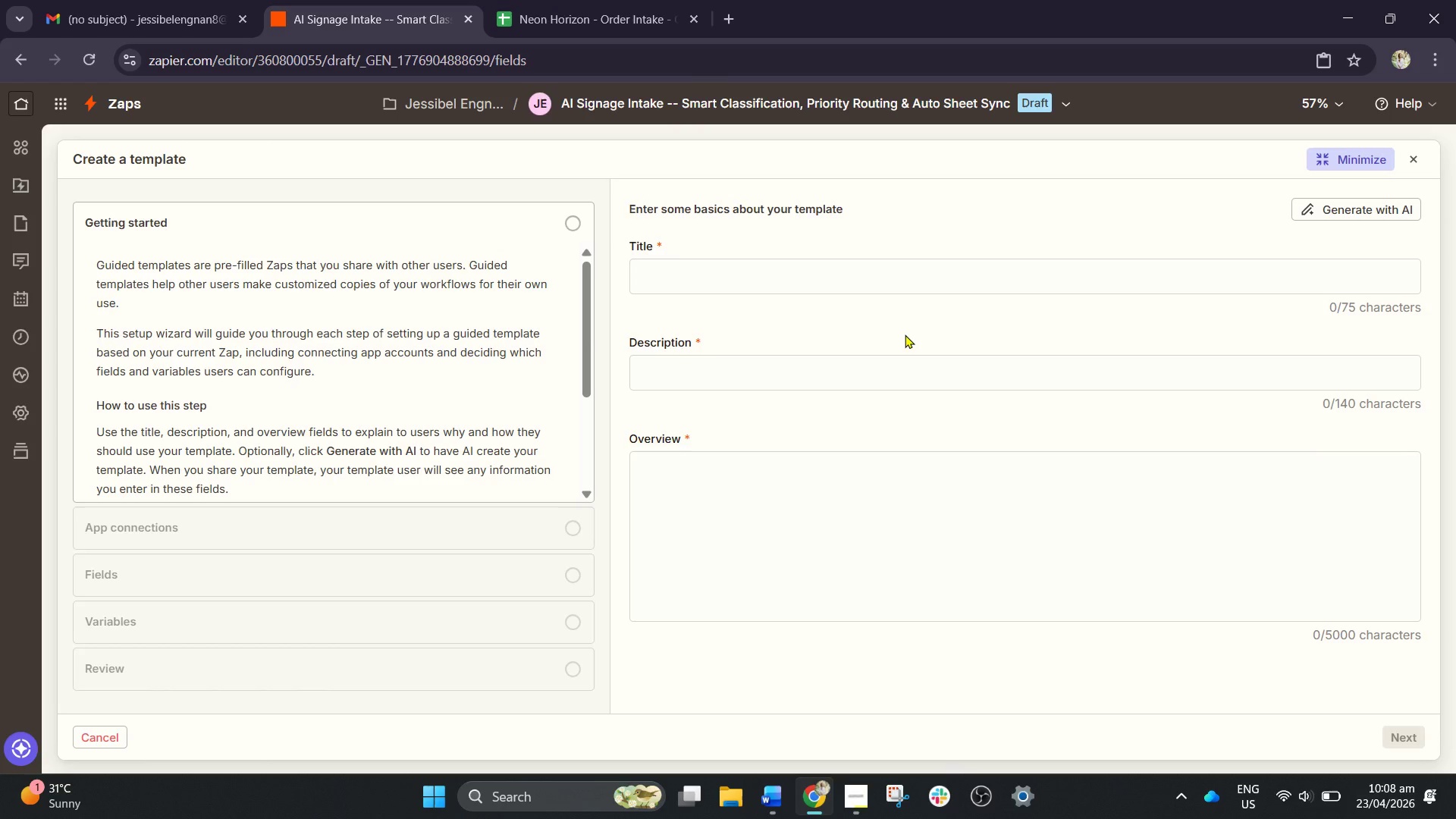 
wait(32.28)
 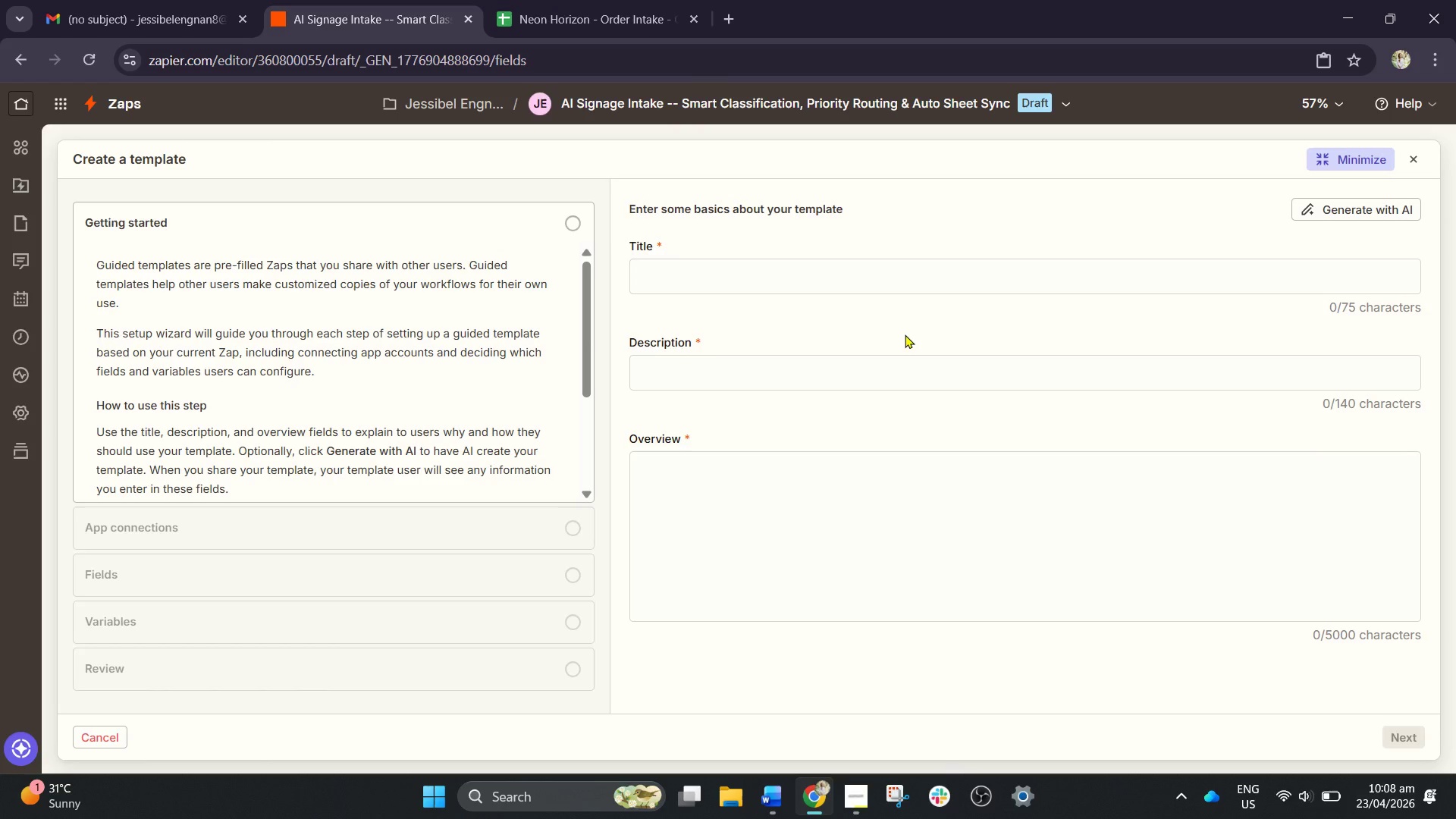 
left_click([740, 279])
 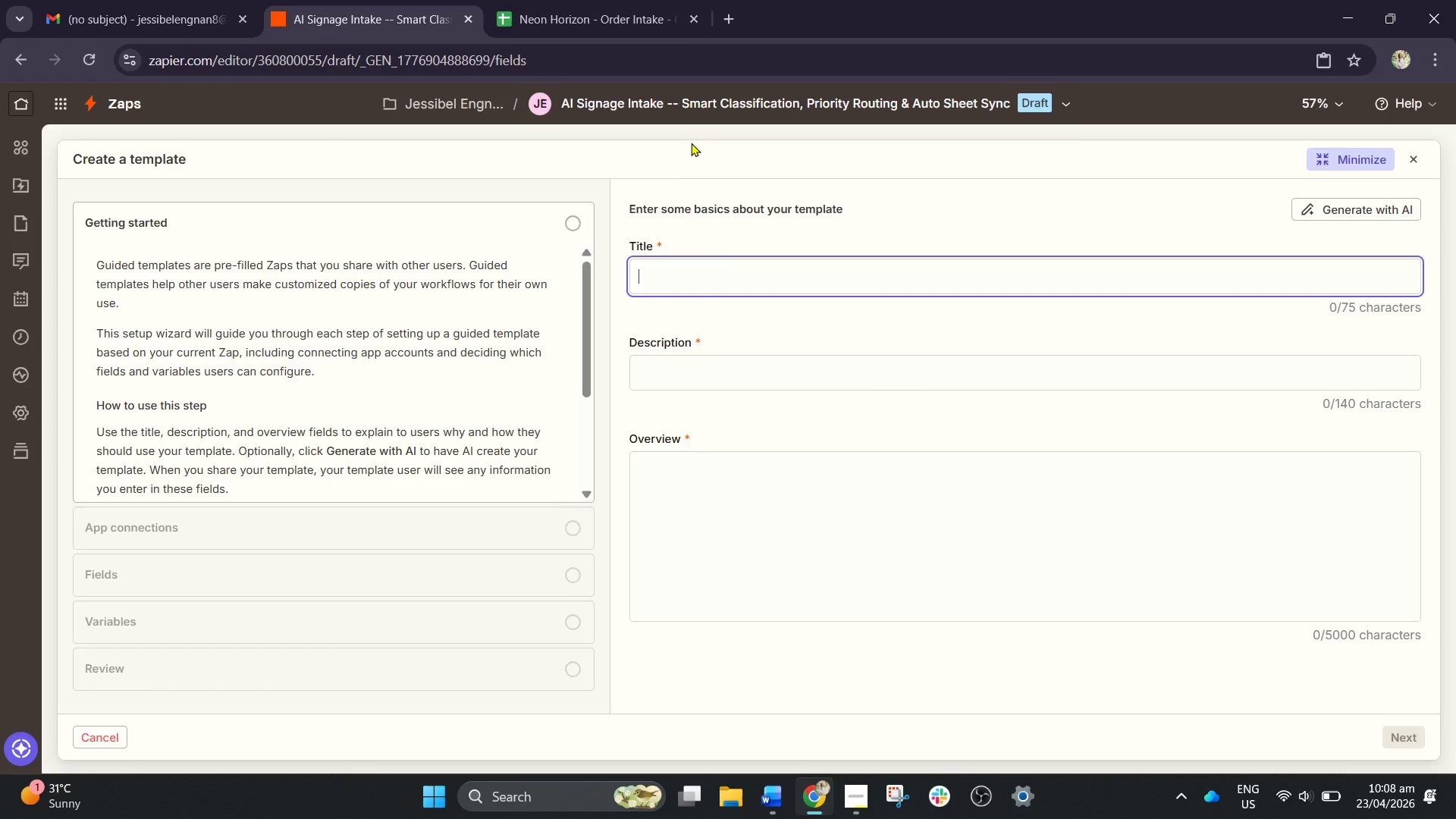 
left_click([716, 117])
 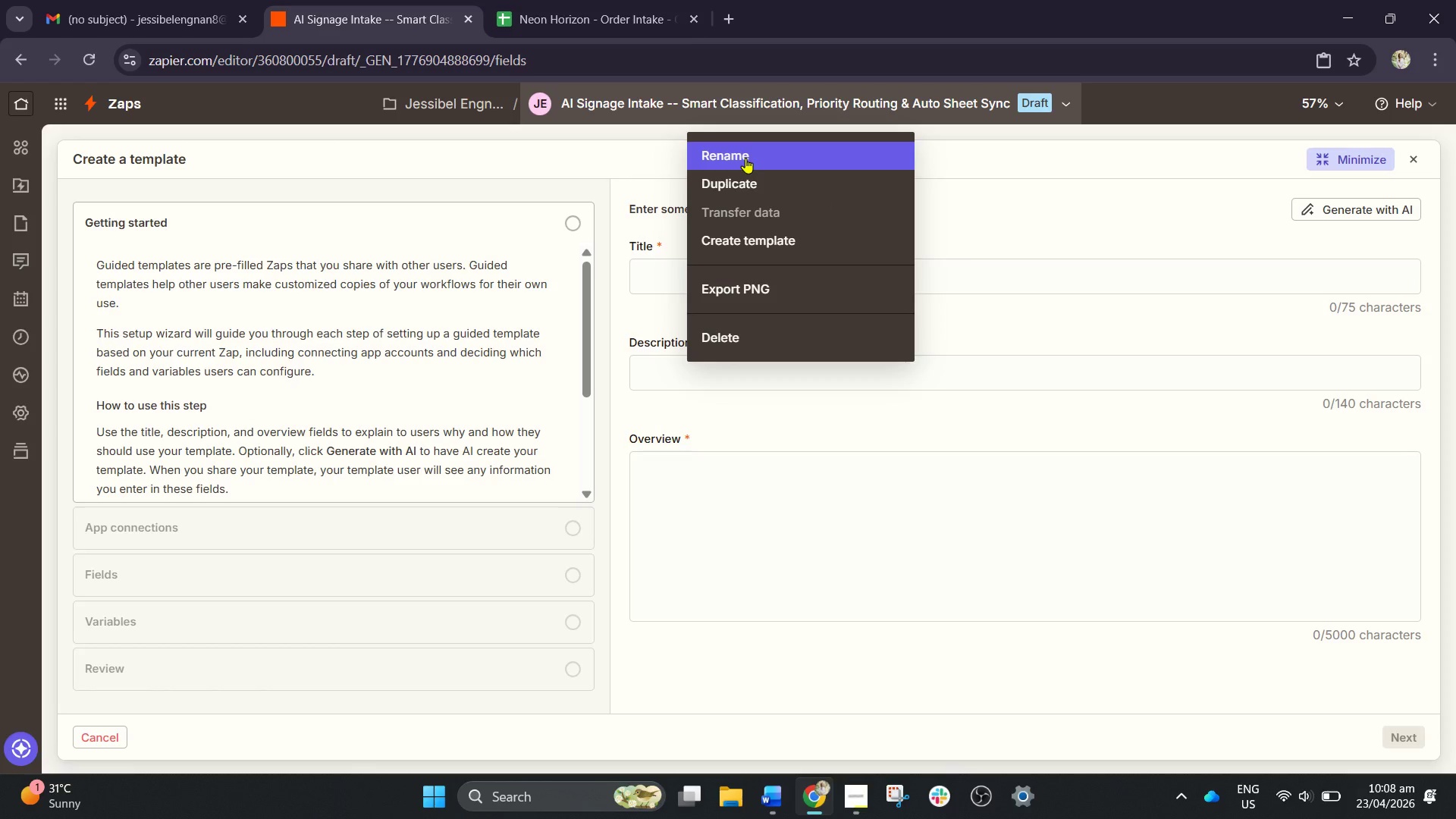 
left_click([746, 158])
 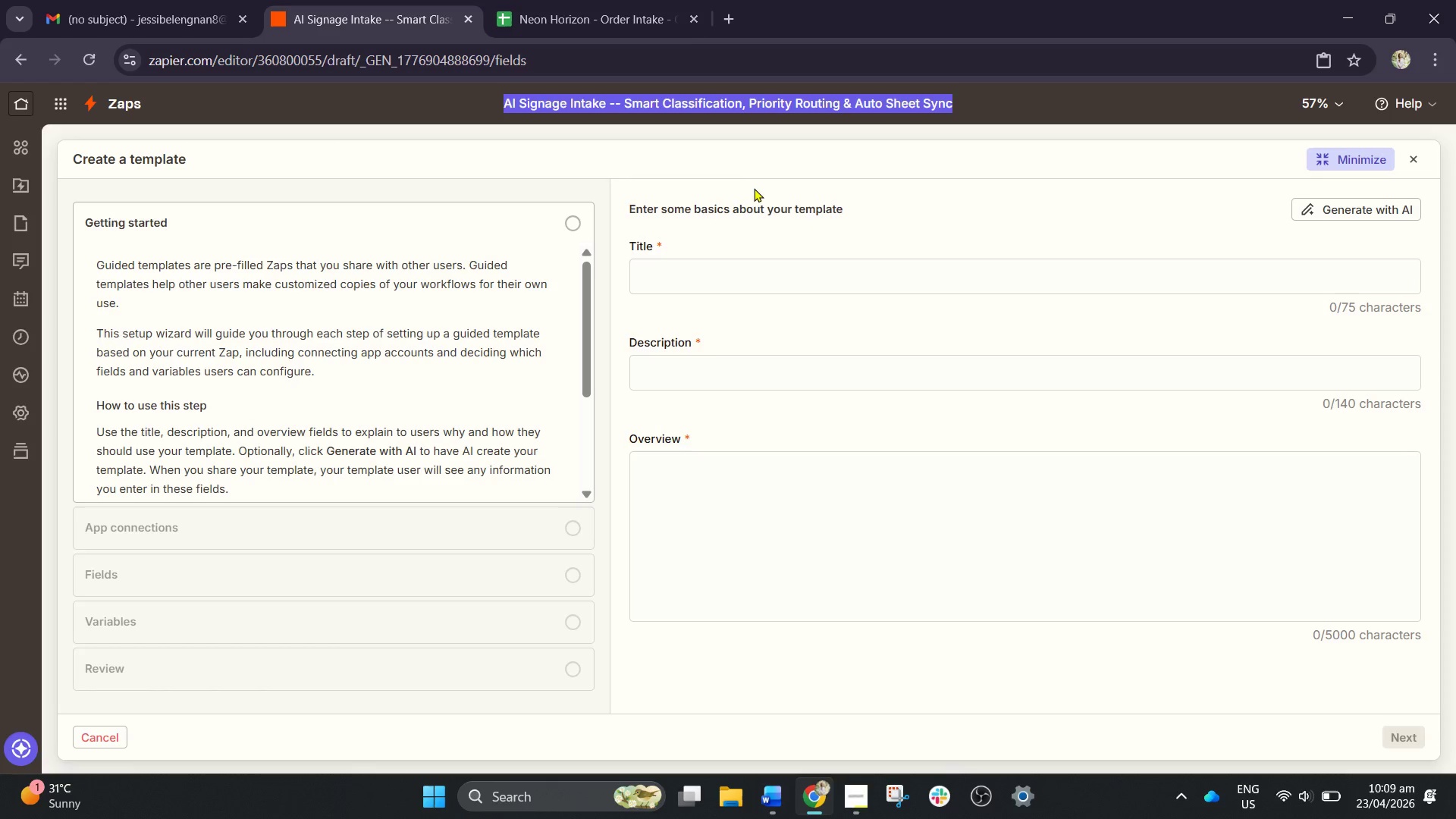 
hold_key(key=ControlLeft, duration=0.56)
 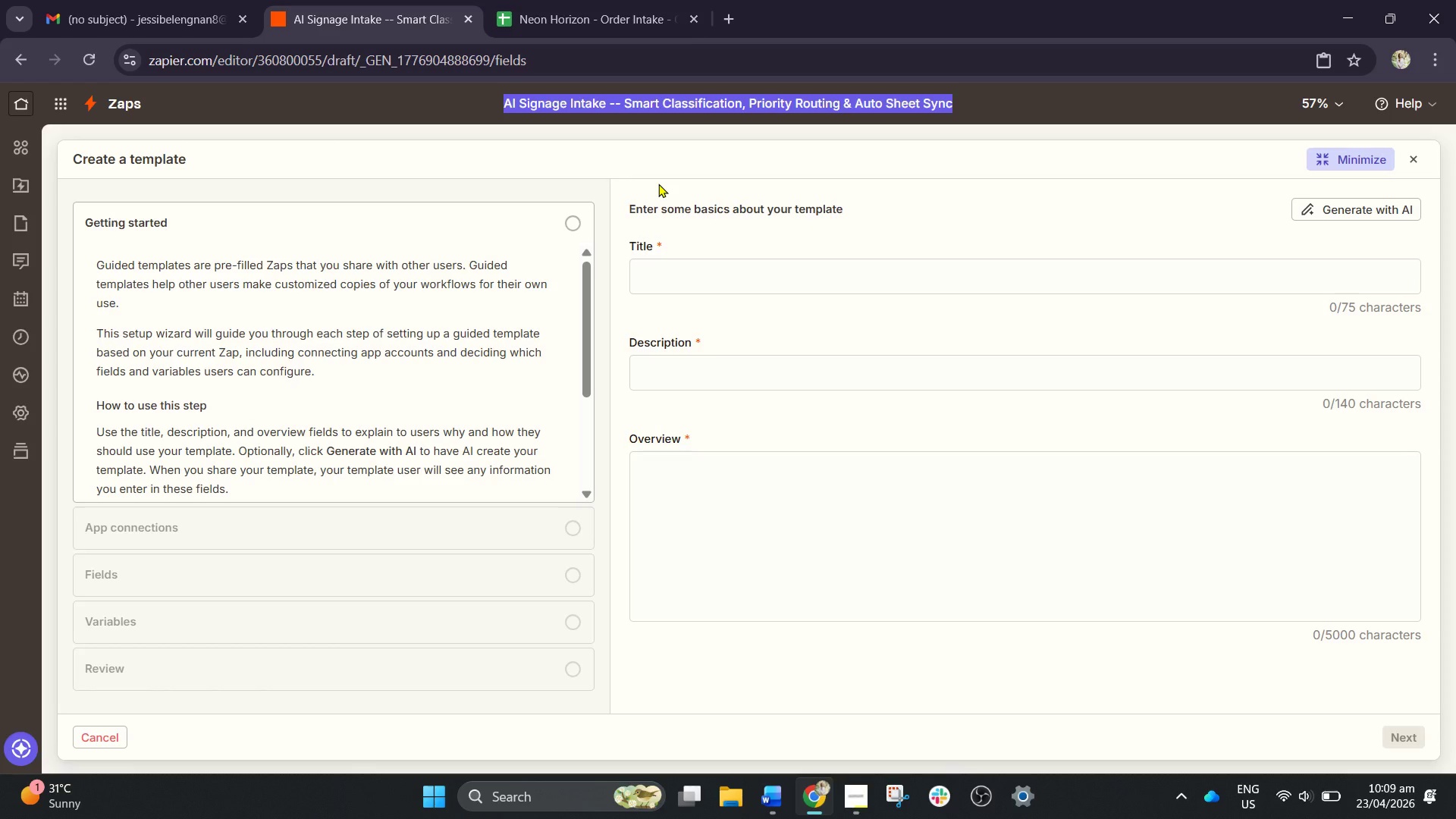 
key(Control+C)
 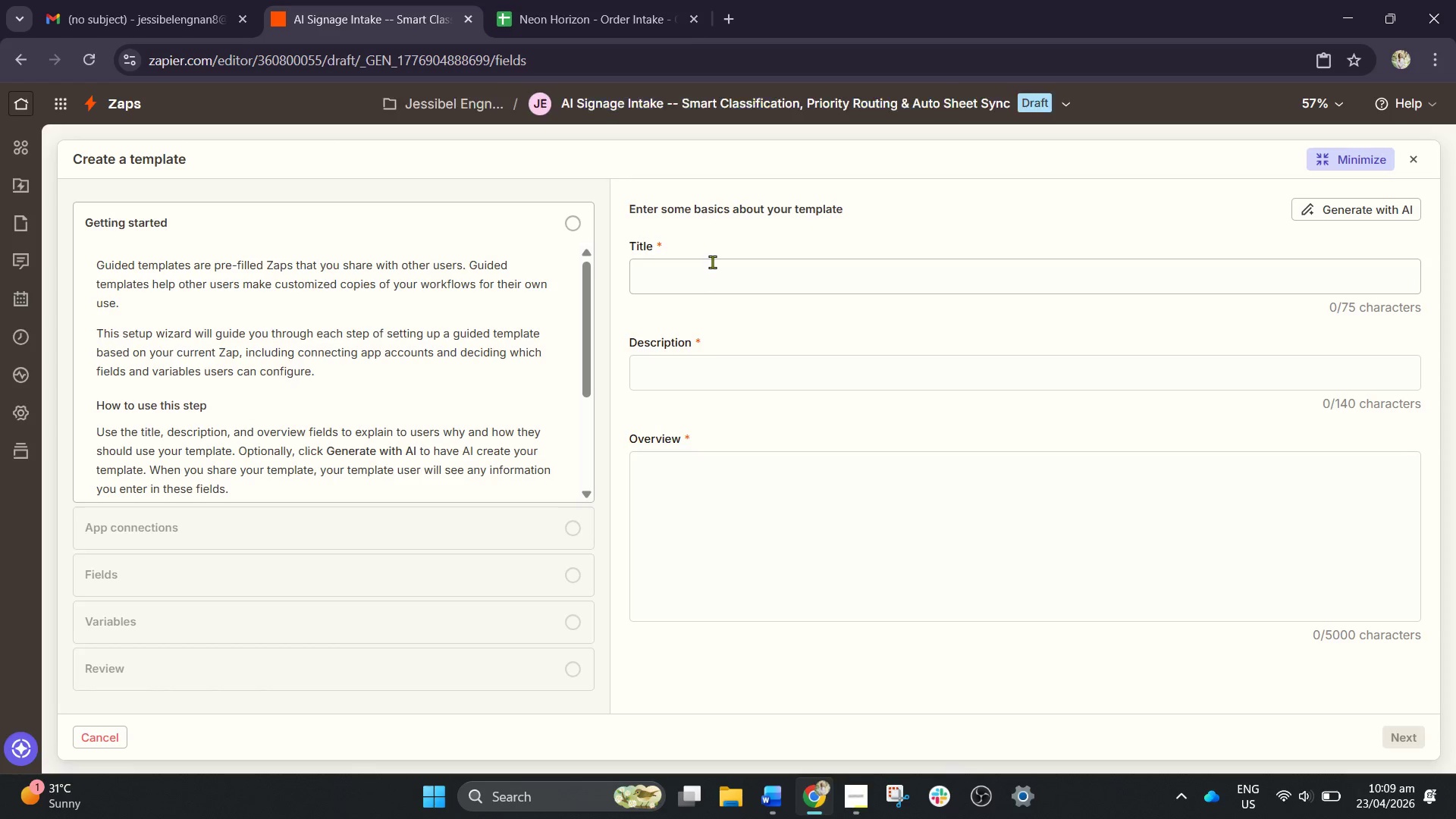 
double_click([701, 278])
 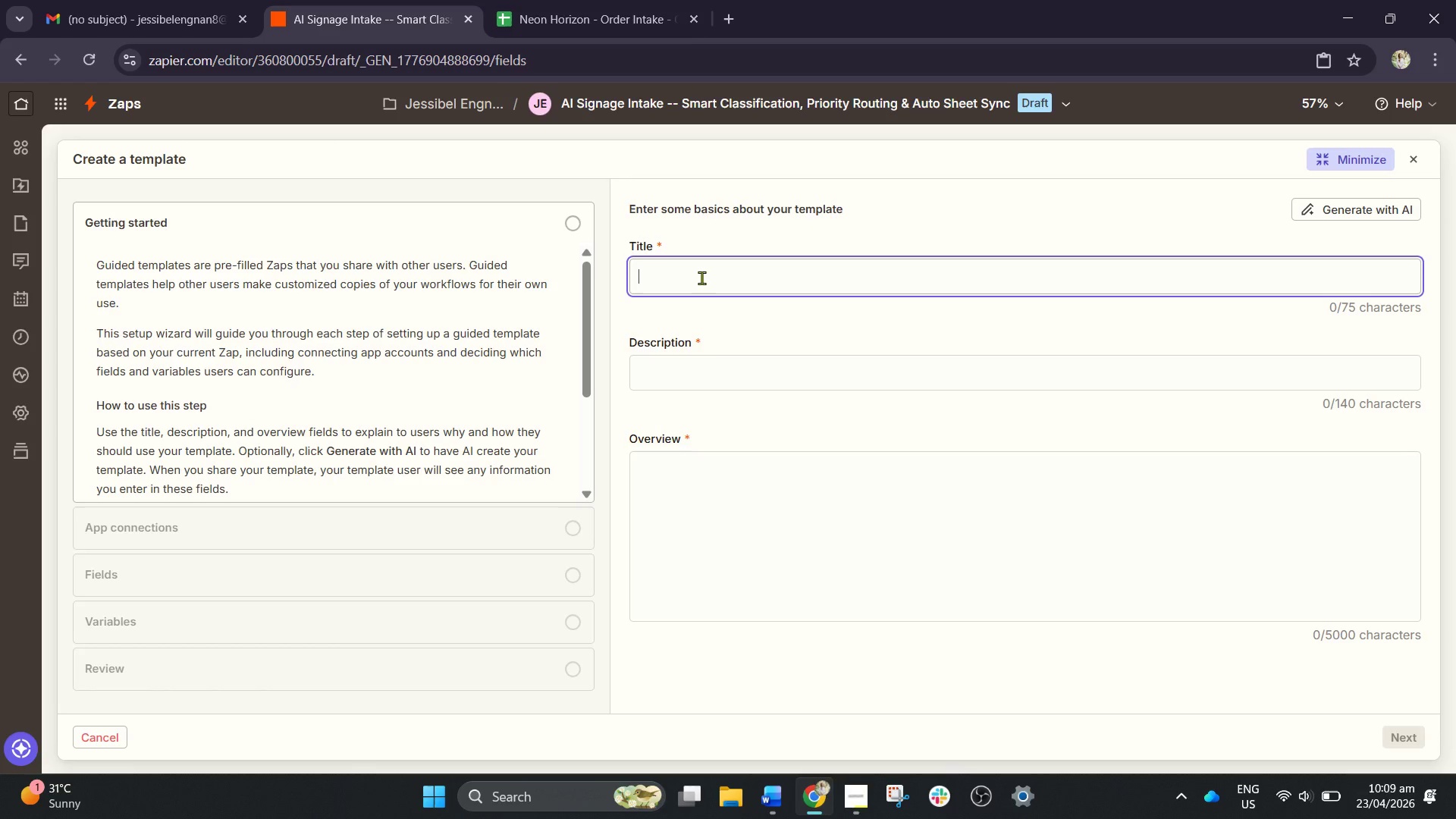 
hold_key(key=ControlLeft, duration=0.73)
 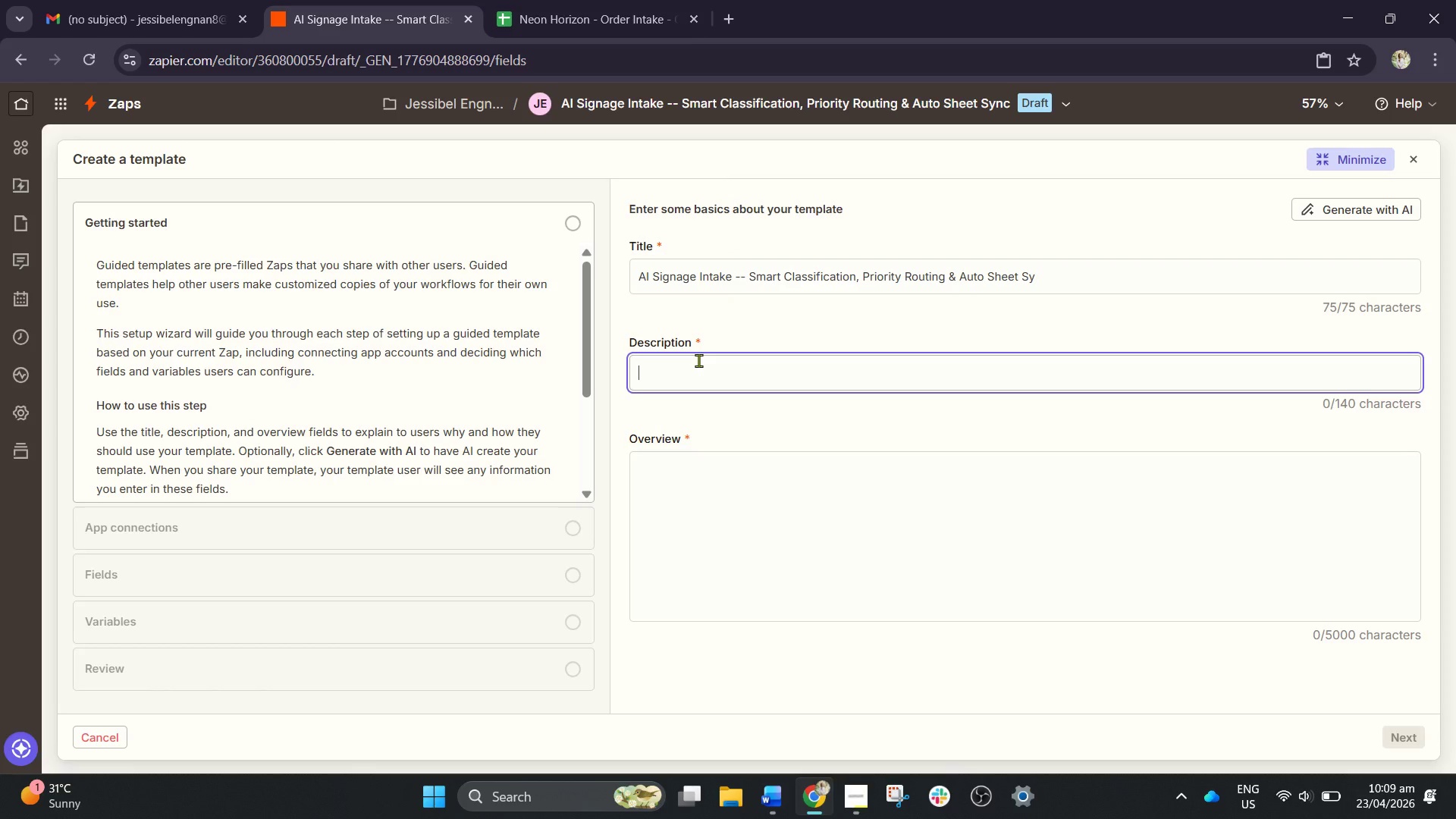 
key(V)
 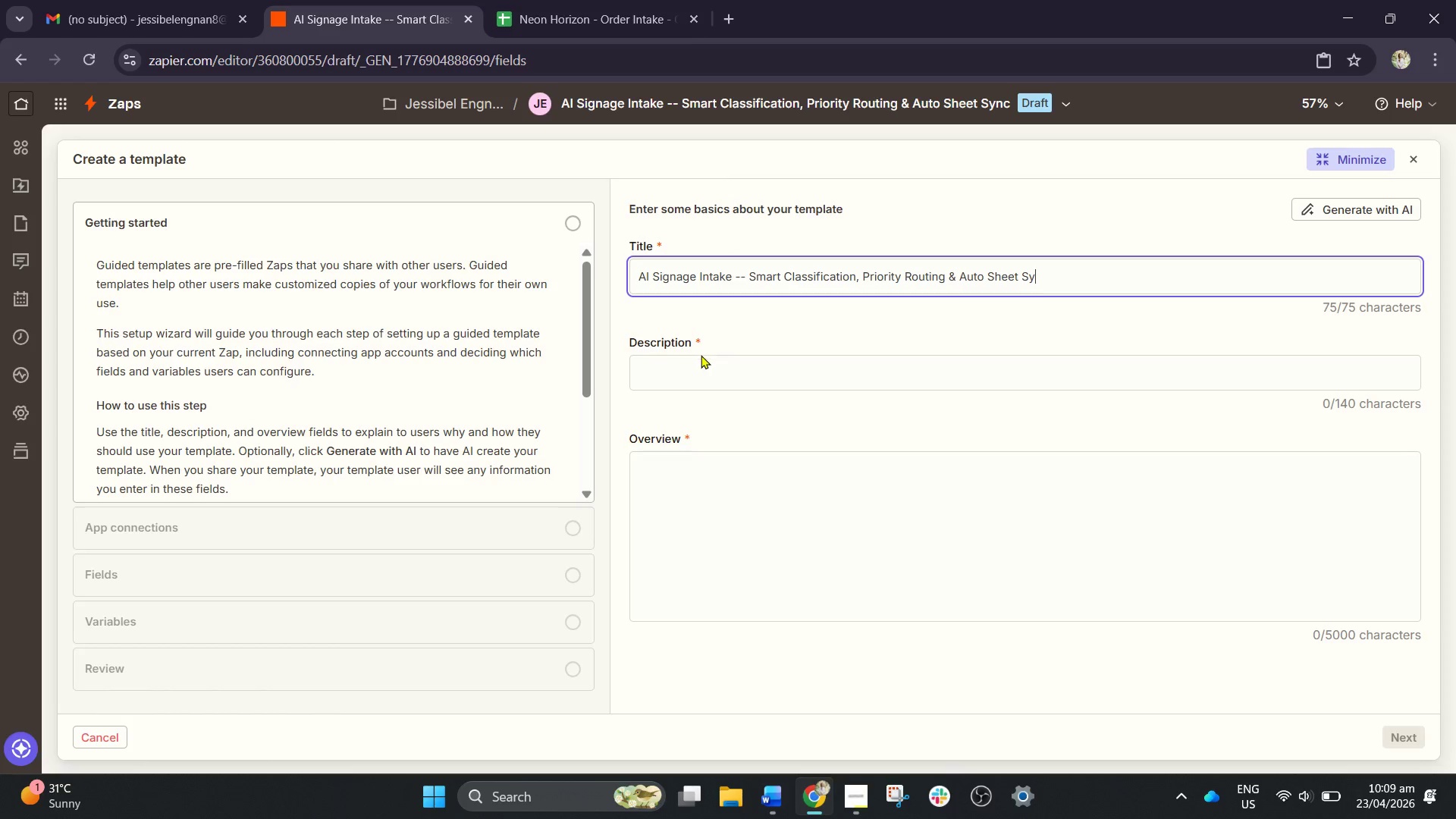 
left_click([698, 360])
 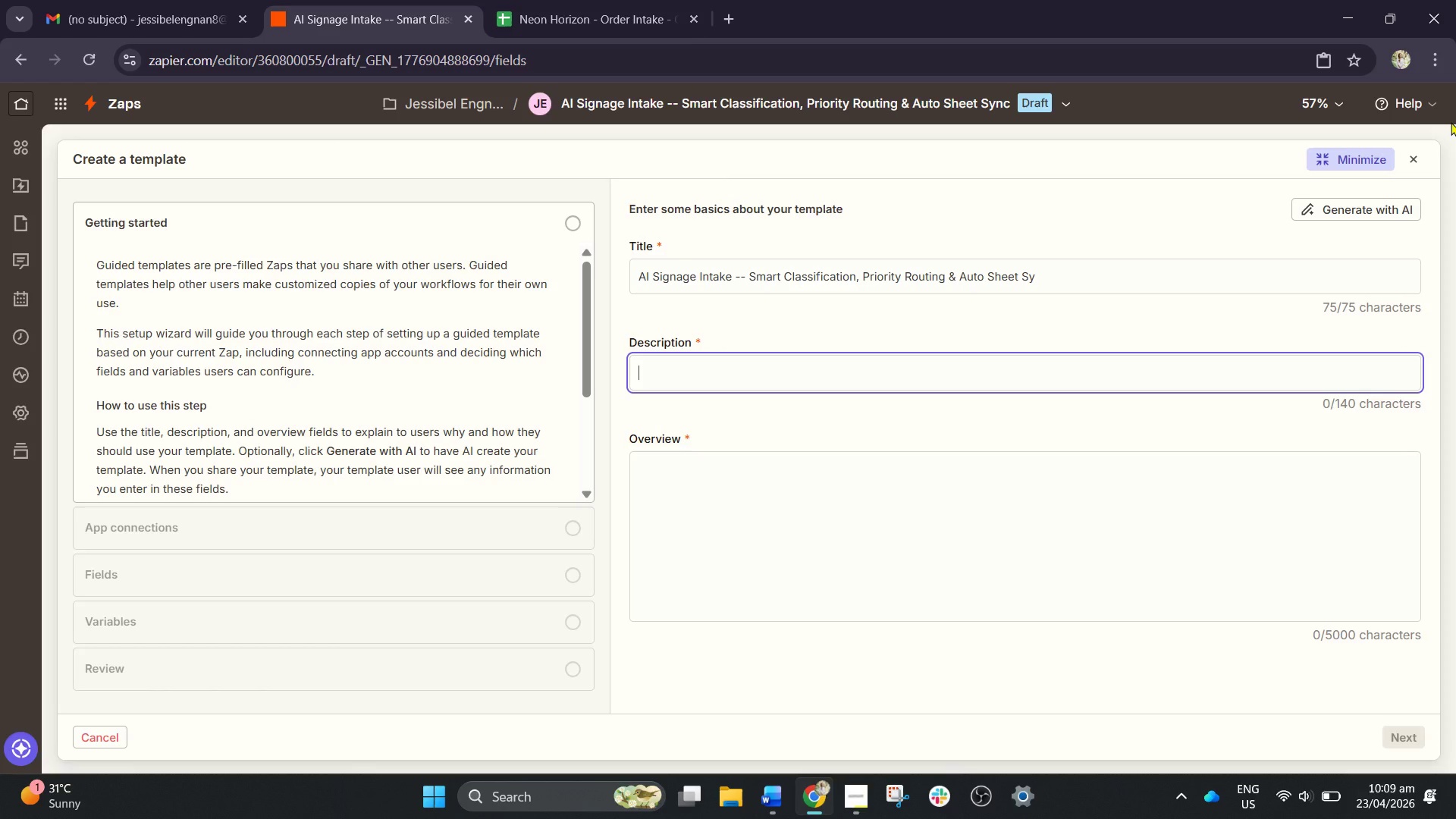 
wait(31.61)
 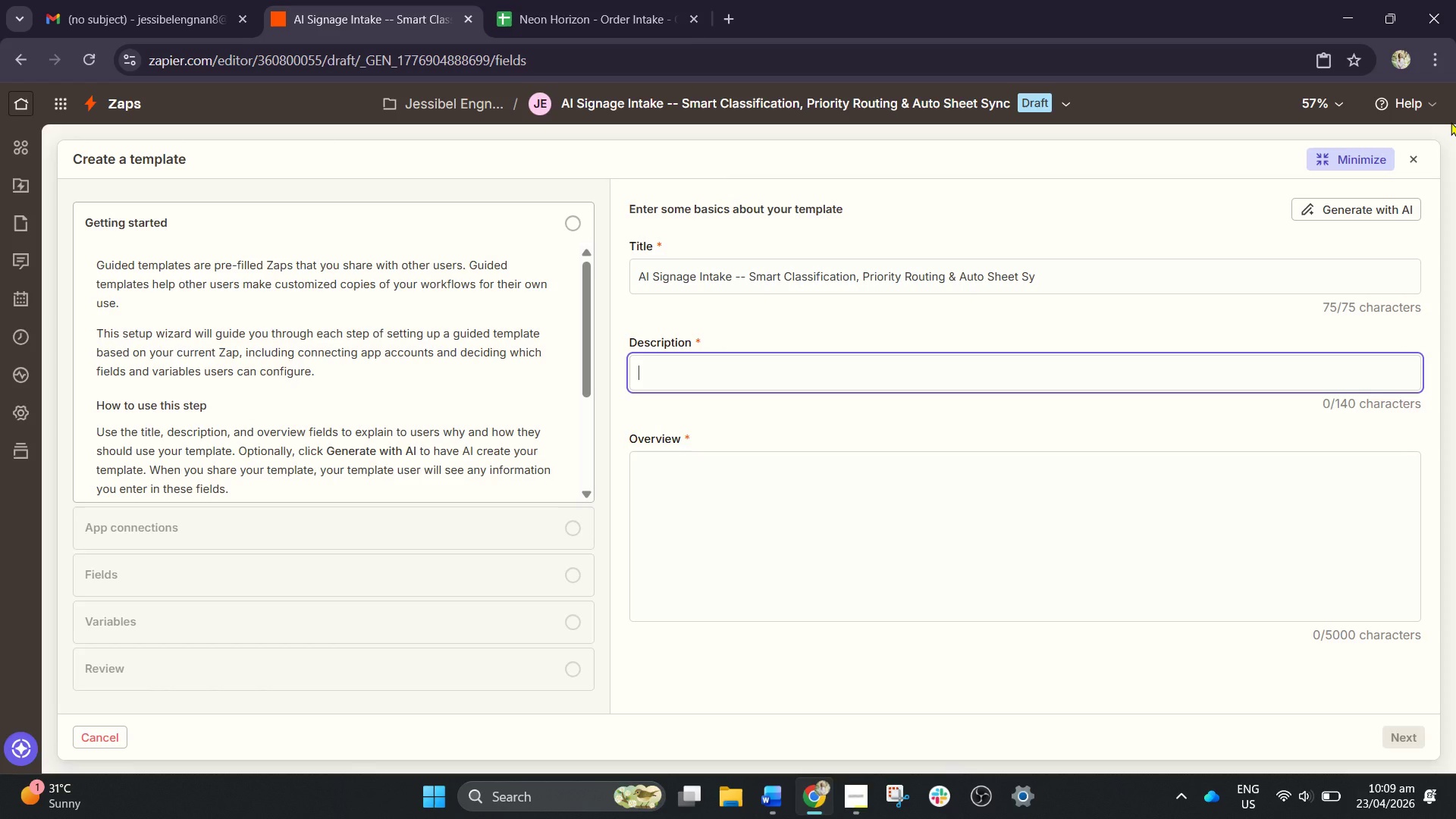 
type(AI-power)
 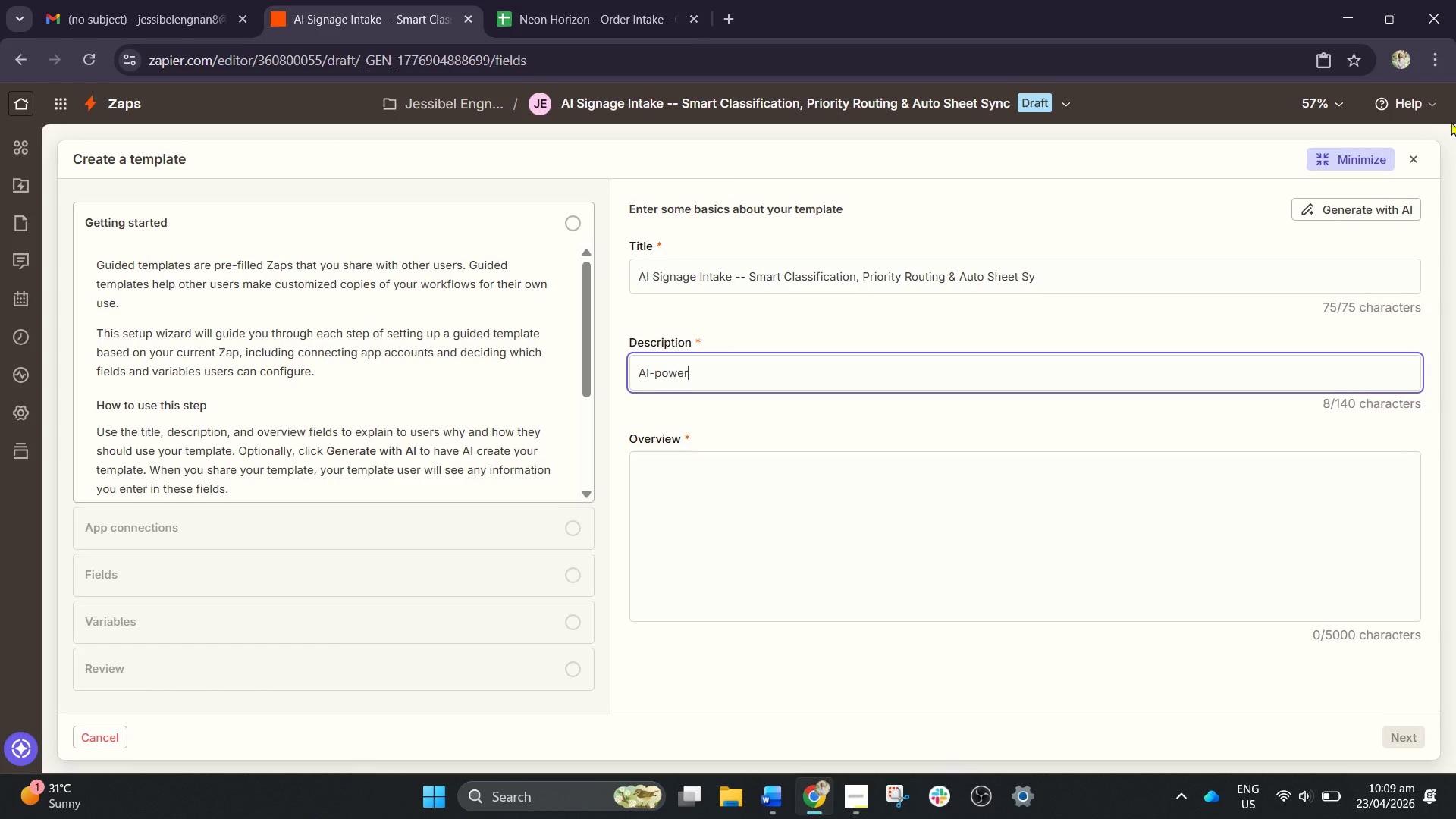 
wait(5.55)
 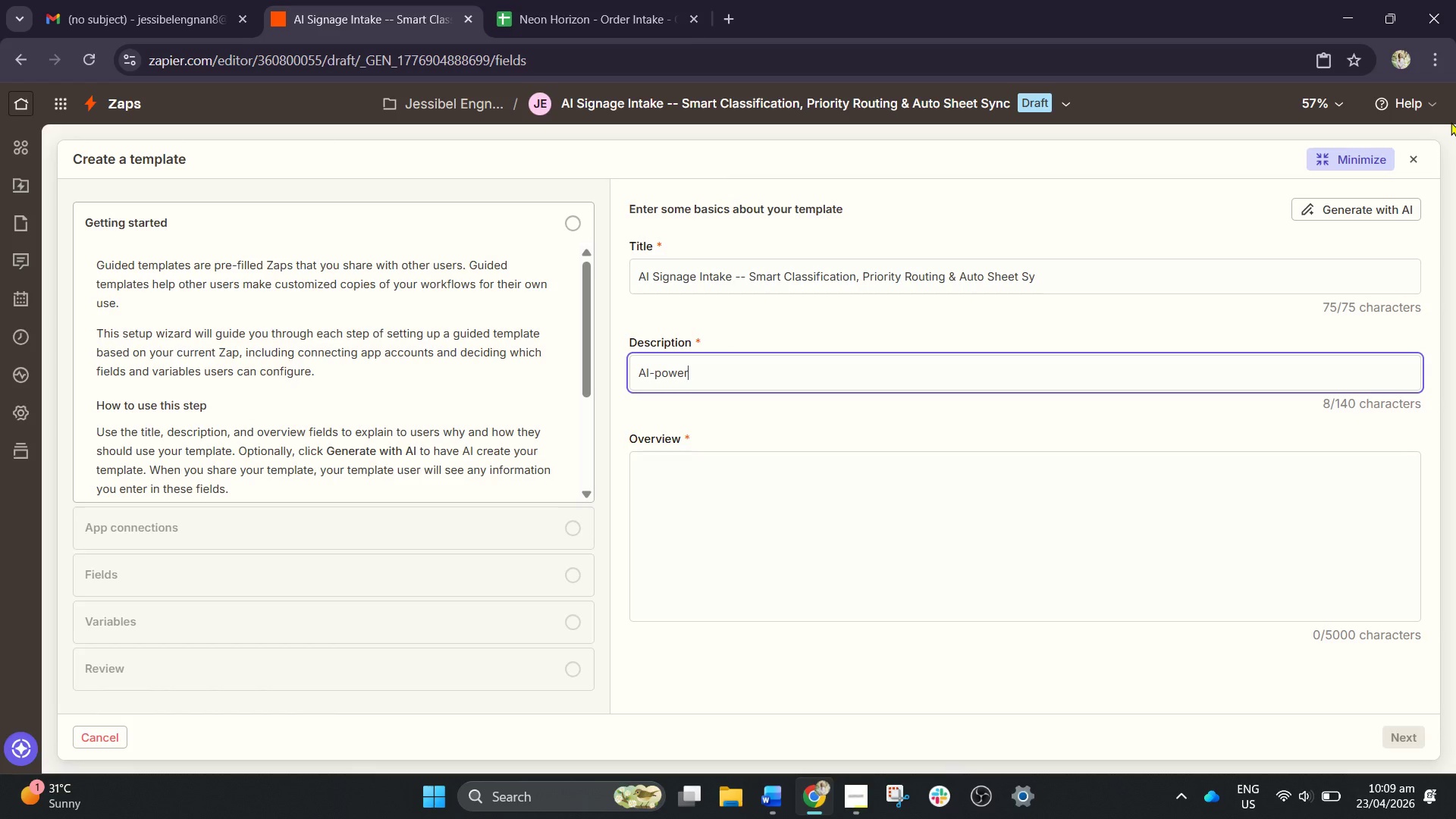 
type(ed)
 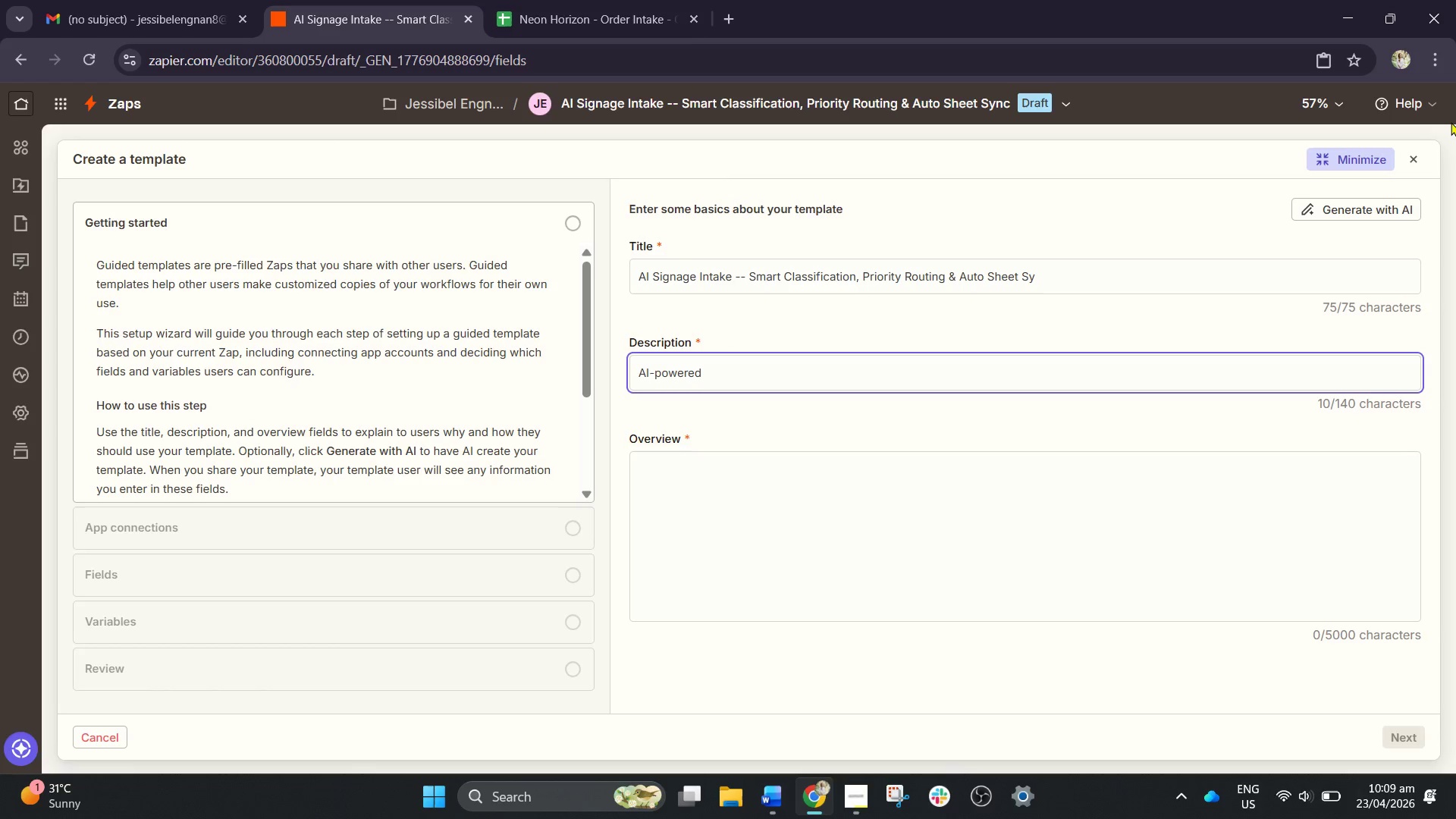 
wait(8.02)
 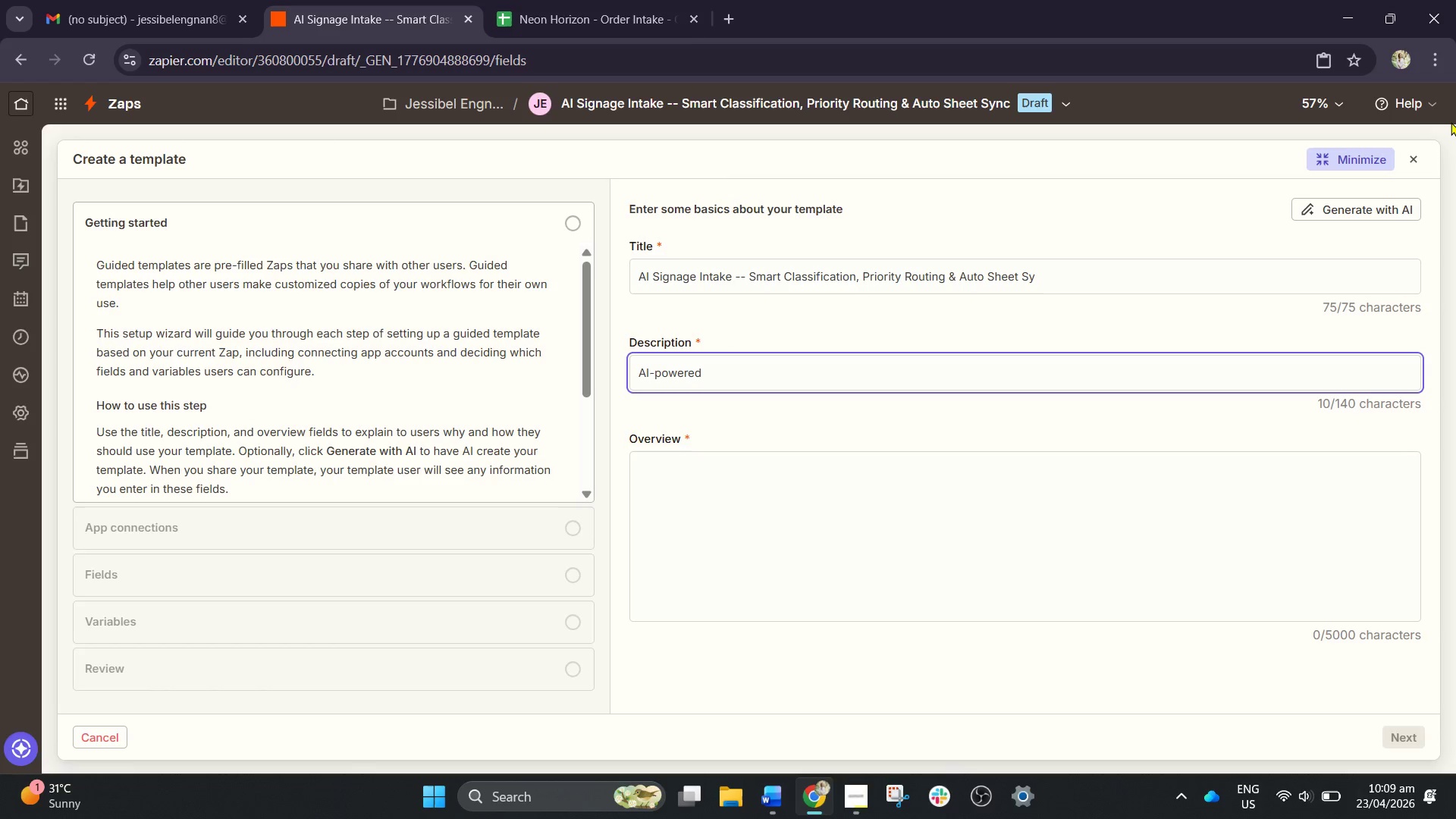 
type( sig)
 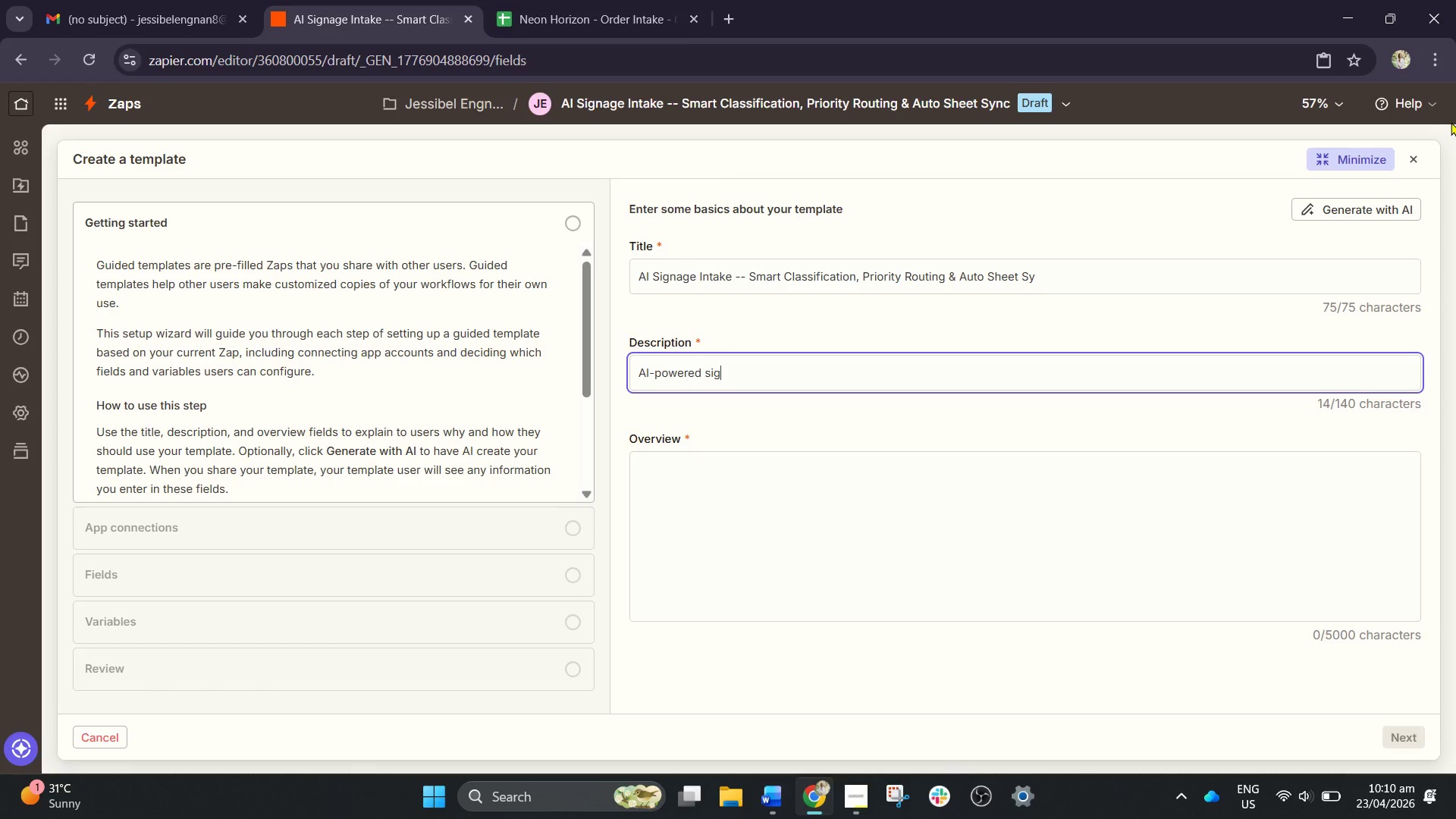 
type(nagr)
key(Backspace)
type(e intake)
 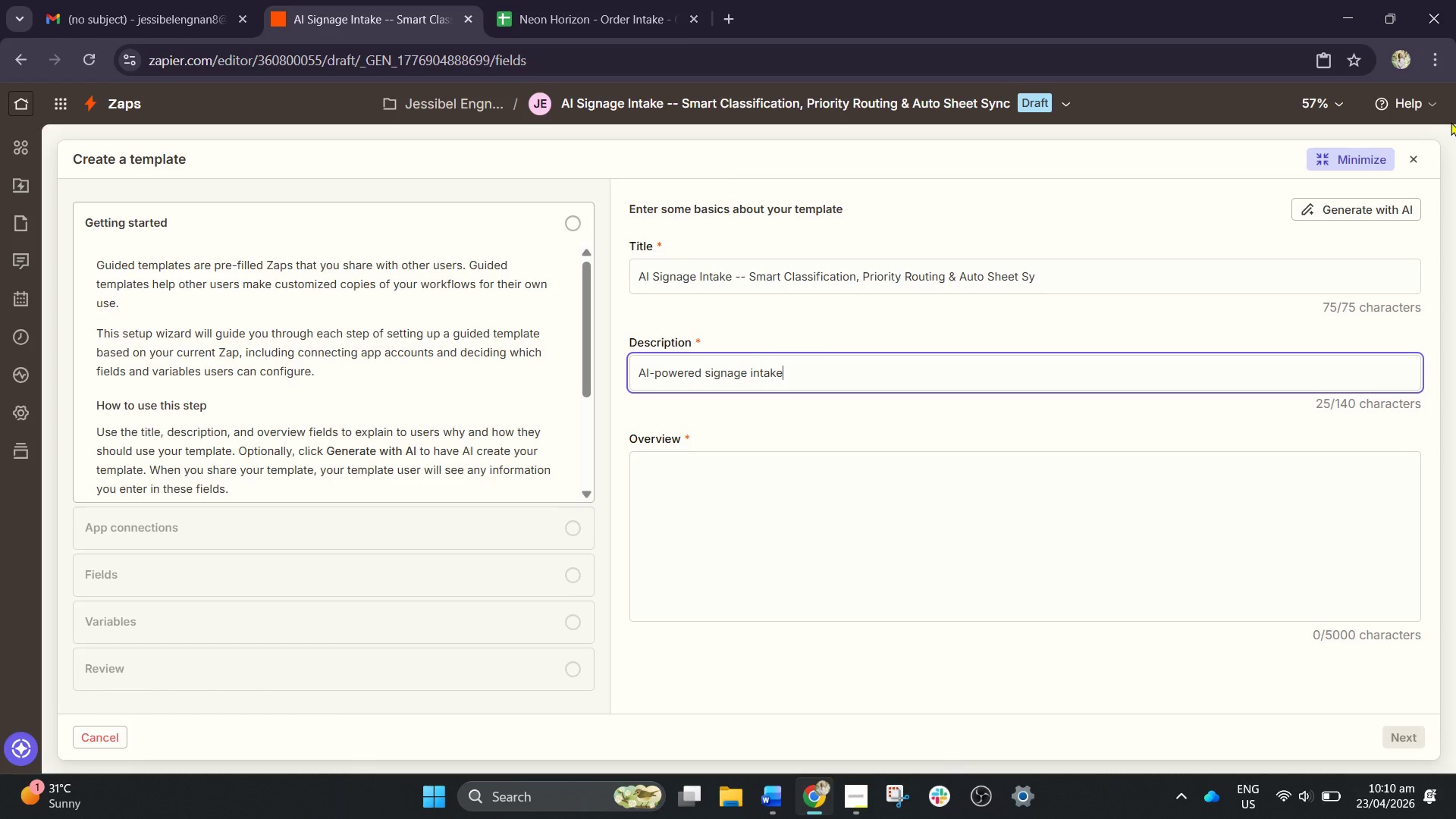 
type( that )
 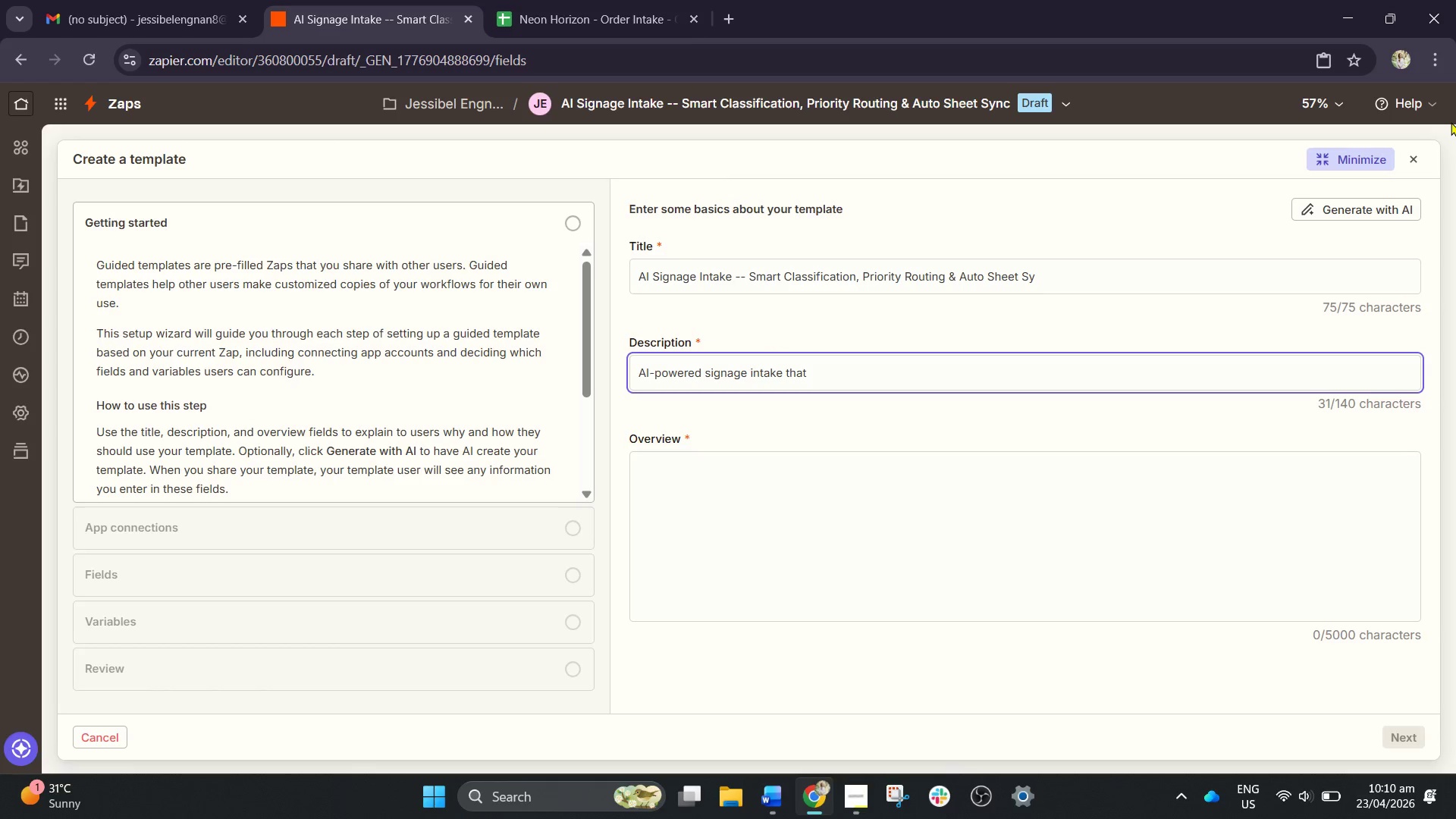 
type(extracts produc)
 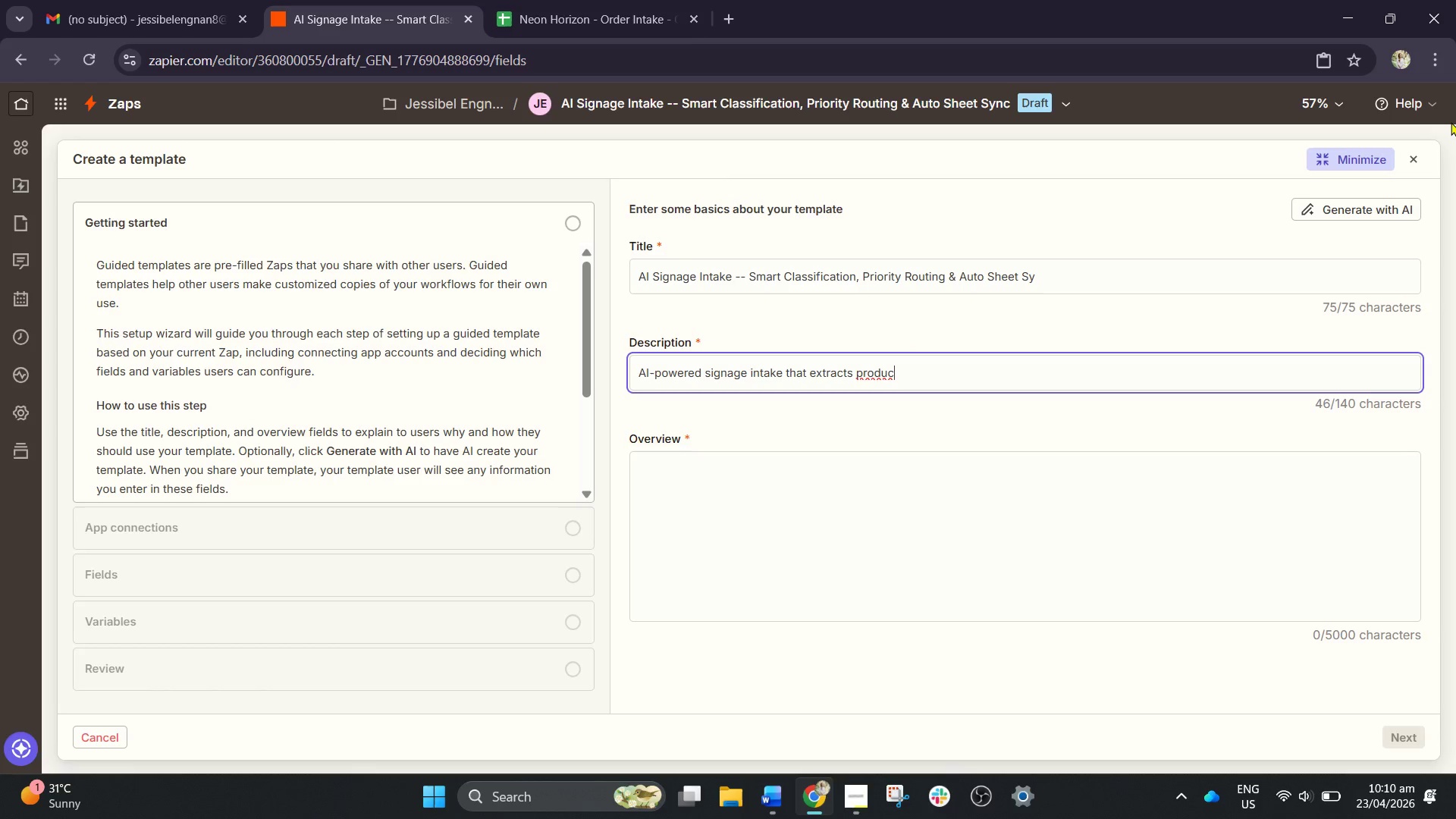 
wait(7.05)
 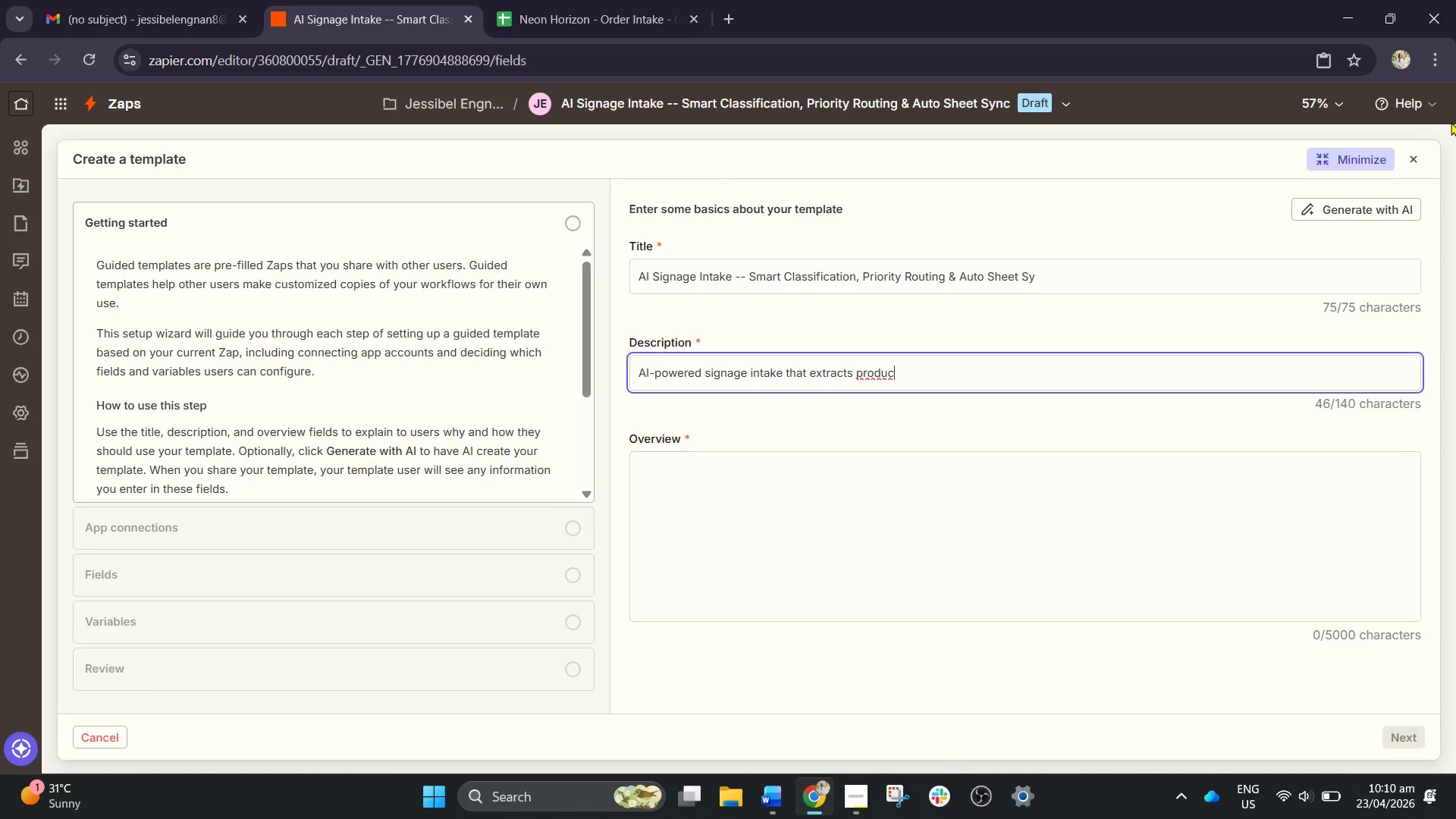 
type(t )
key(Backspace)
type(, env)
 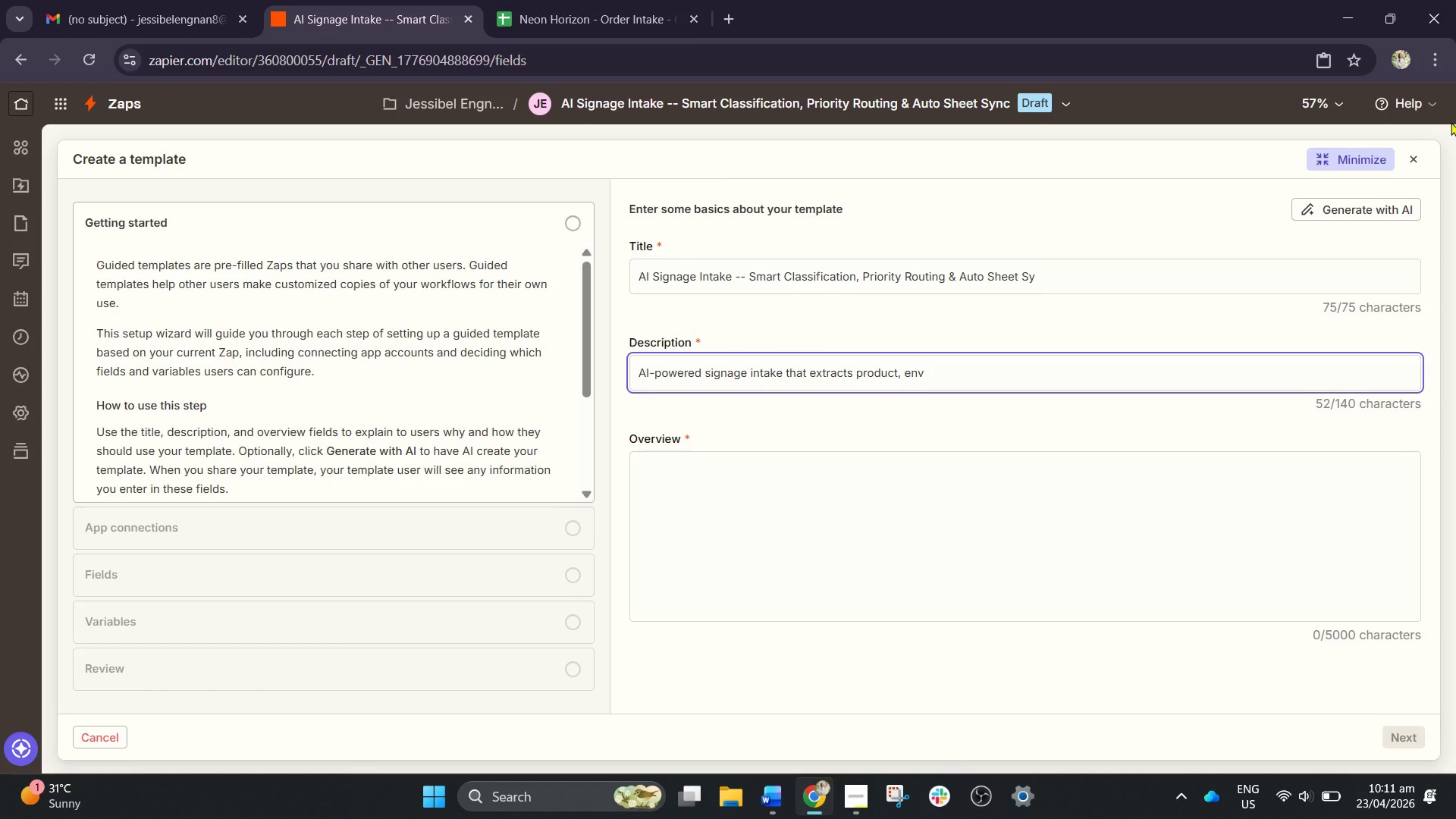 
type(ironment )
key(Backspace)
type(, and urgency)
 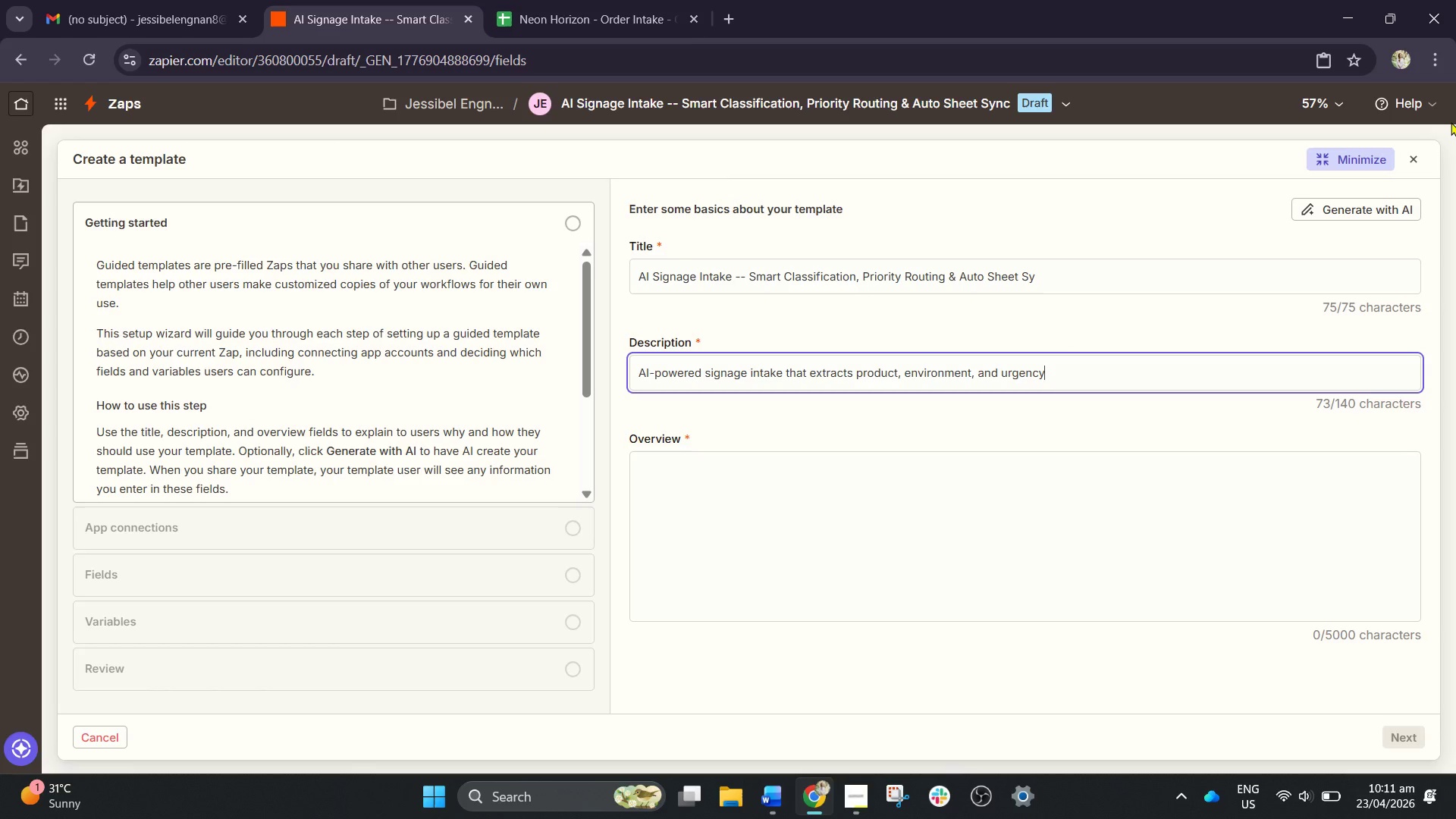 
type(, updat)
 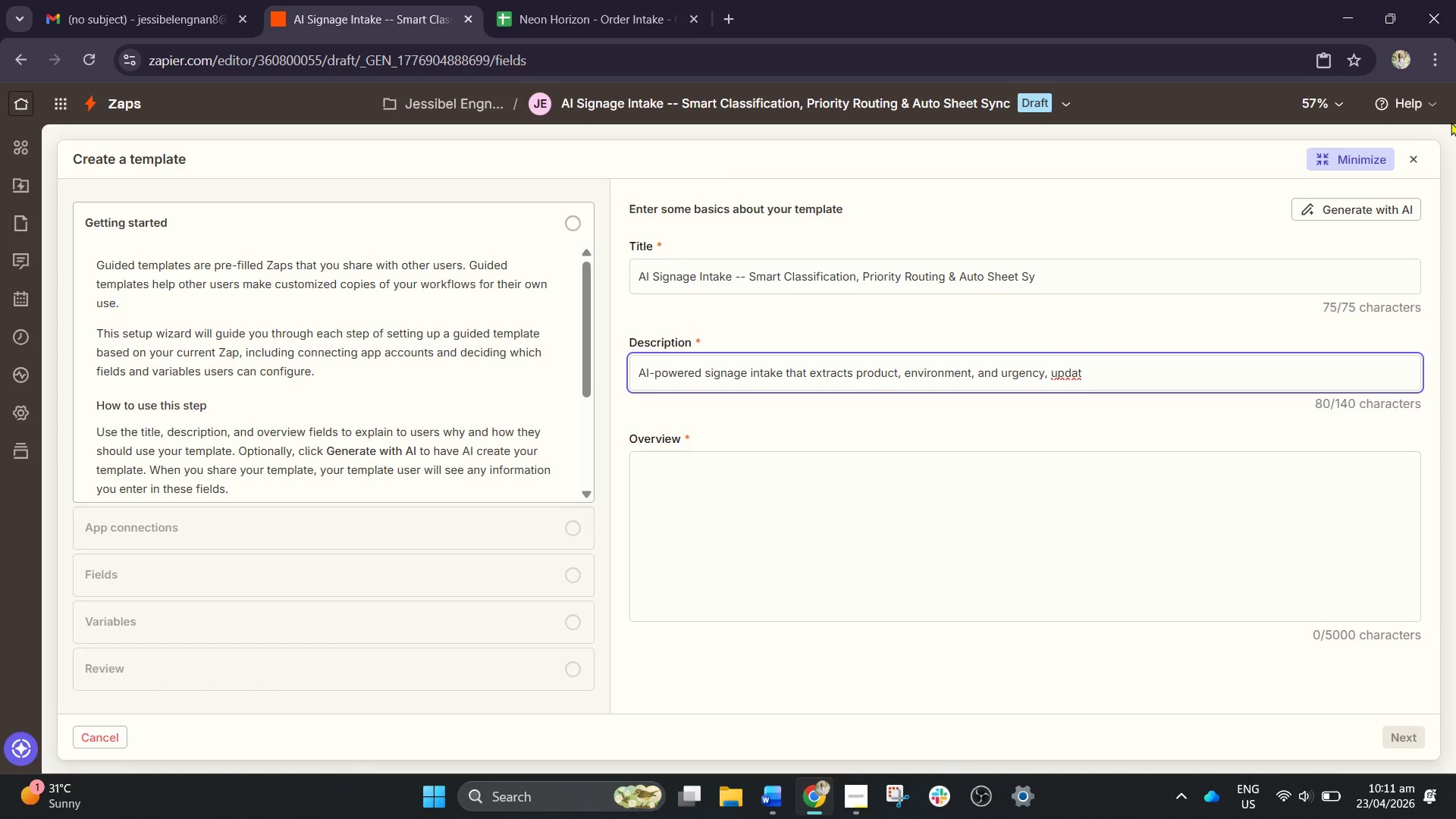 
type(es )
 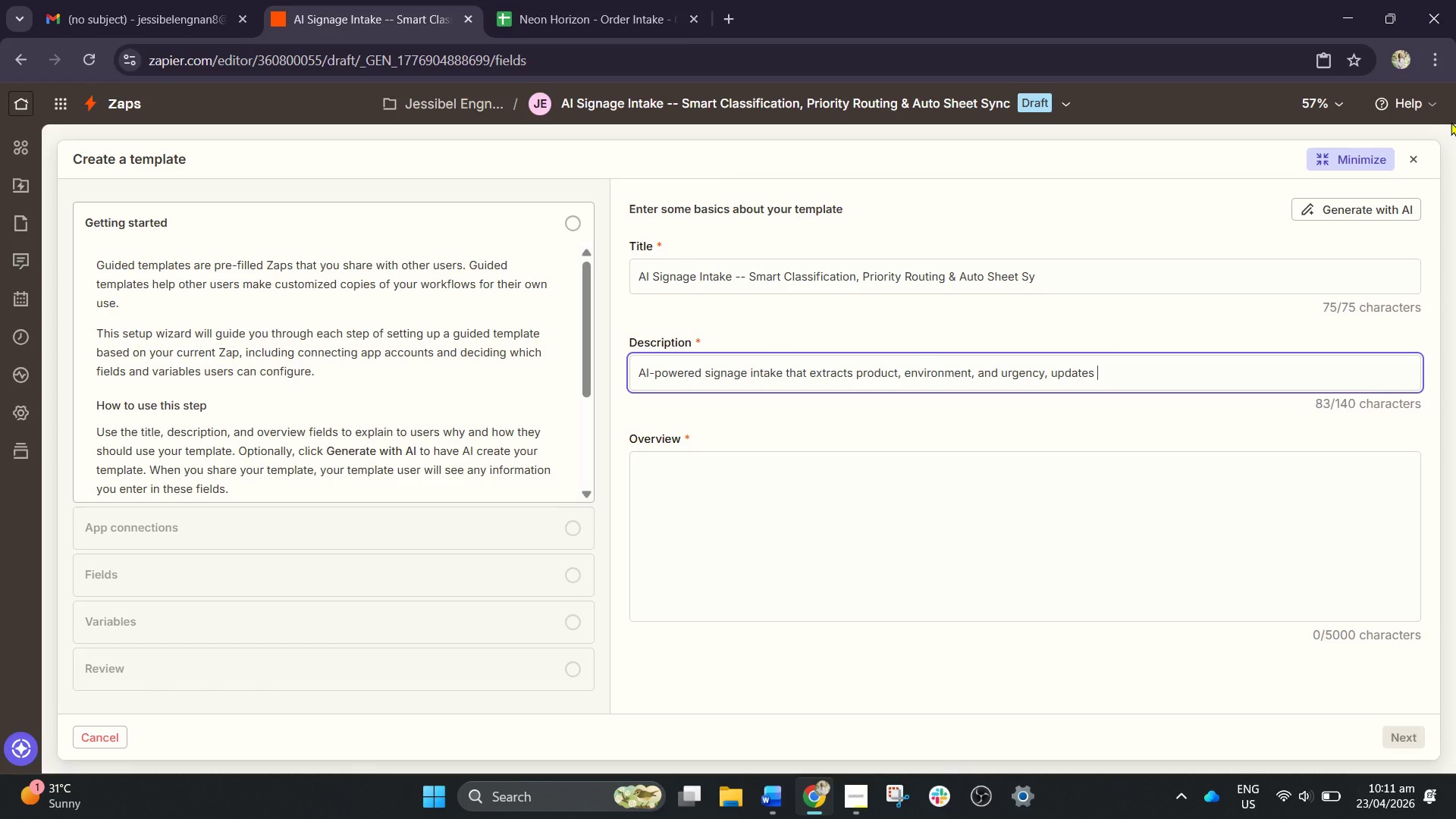 
type(Google Sheets)
 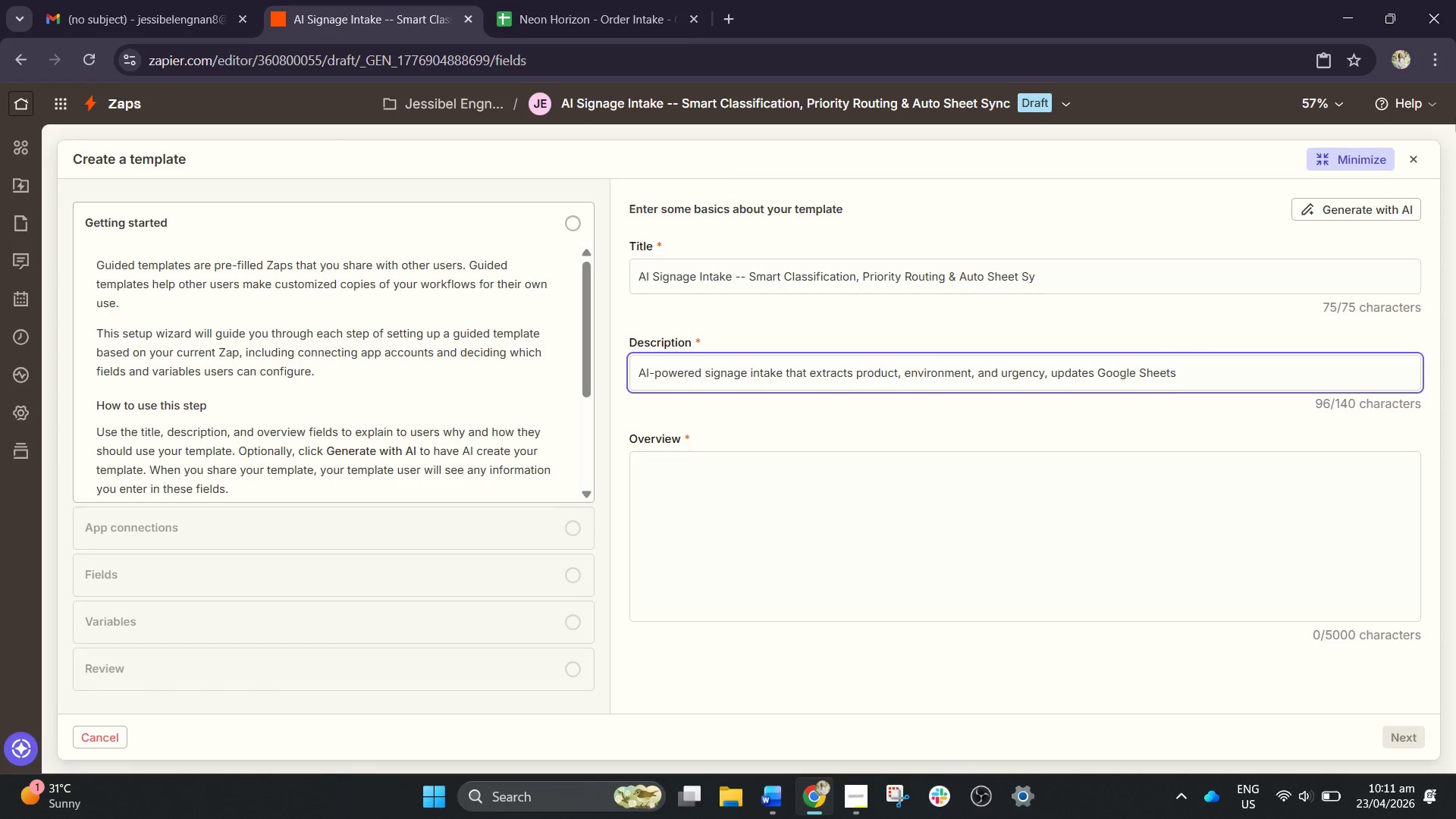 
type(, and in)
 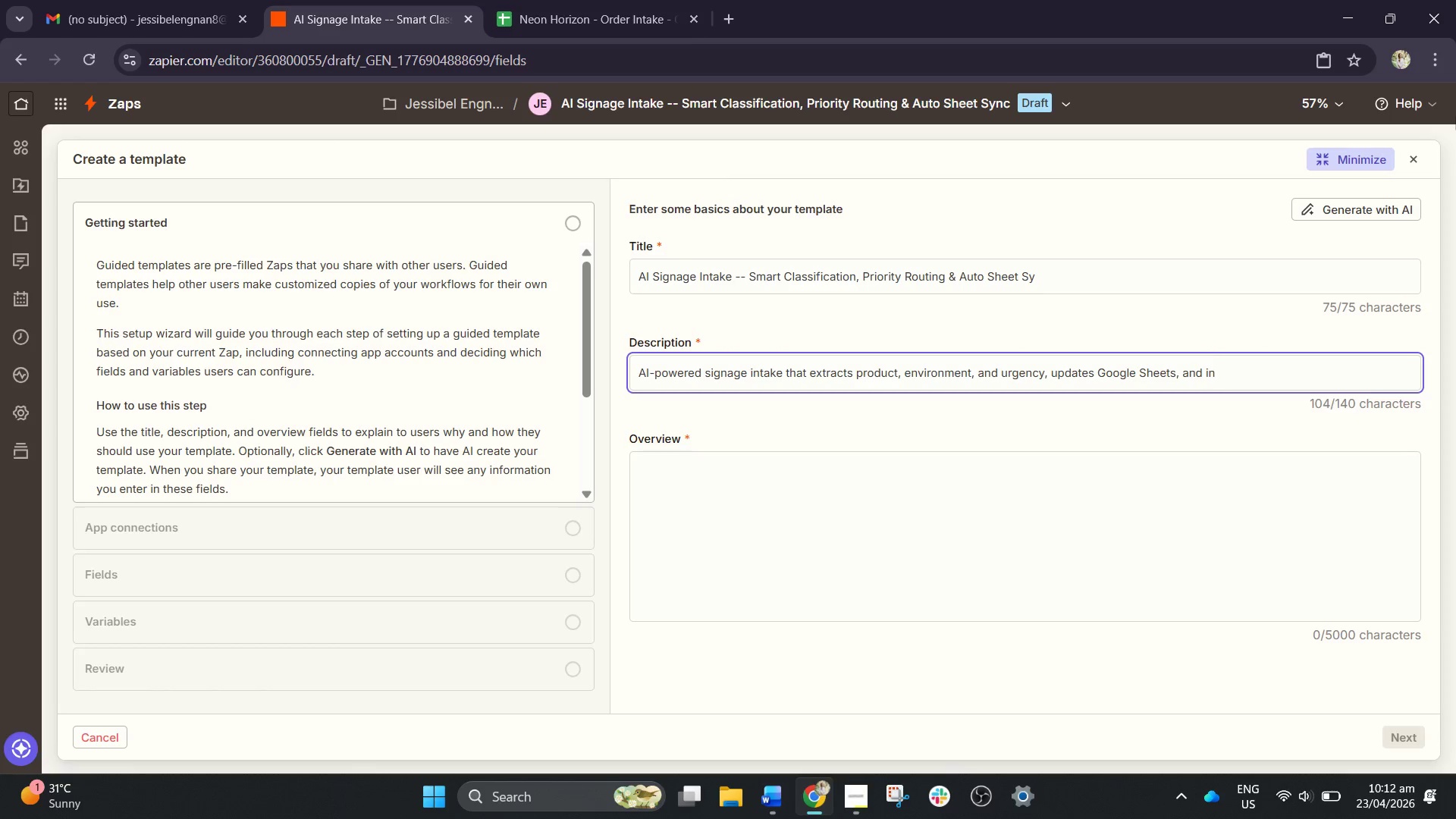 
type(stantly flagd)
key(Backspace)
type(s urgent reg)
key(Backspace)
type(quests.)
 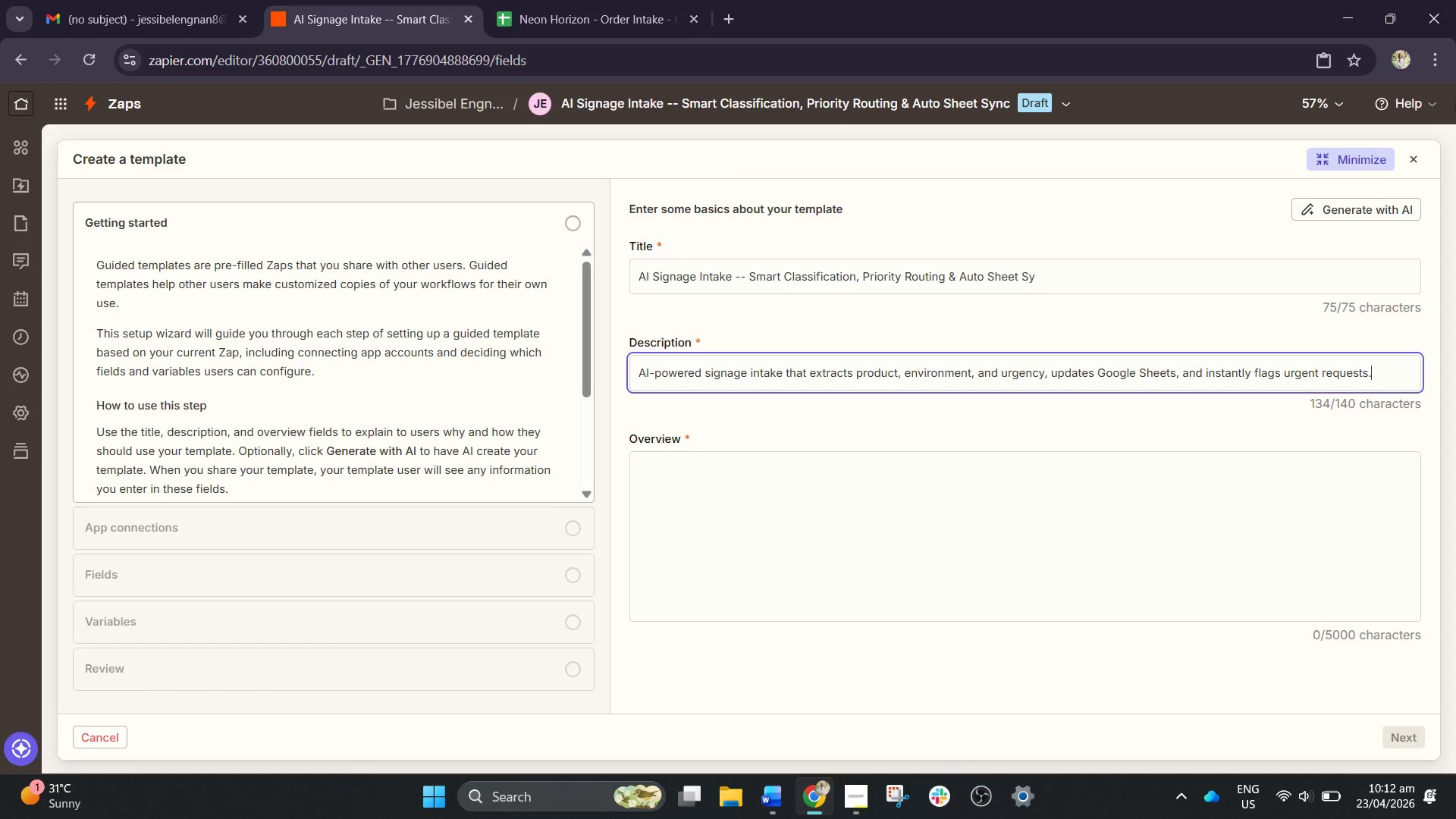 
wait(19.87)
 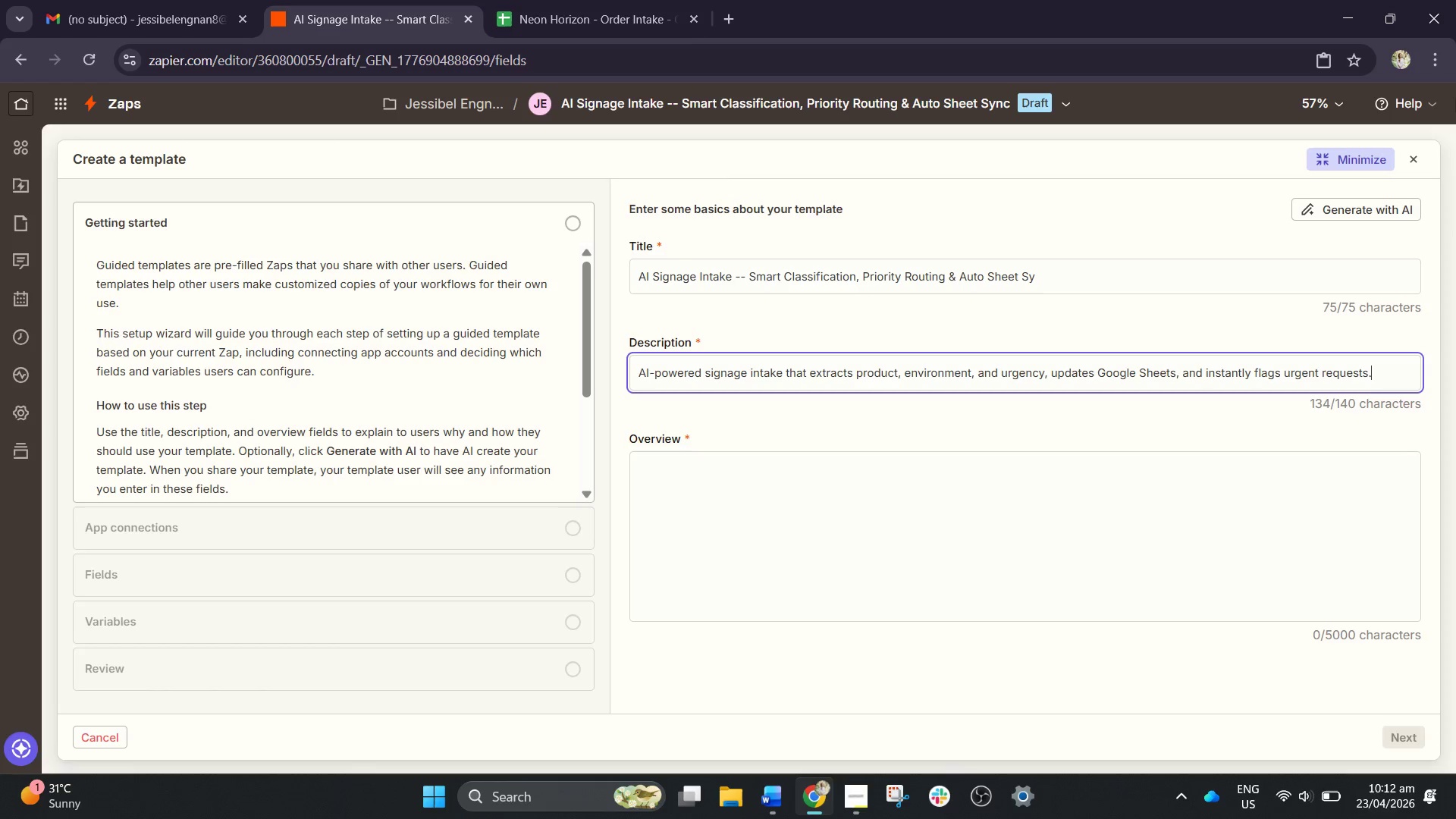 
mouse_move([1447, 799])
 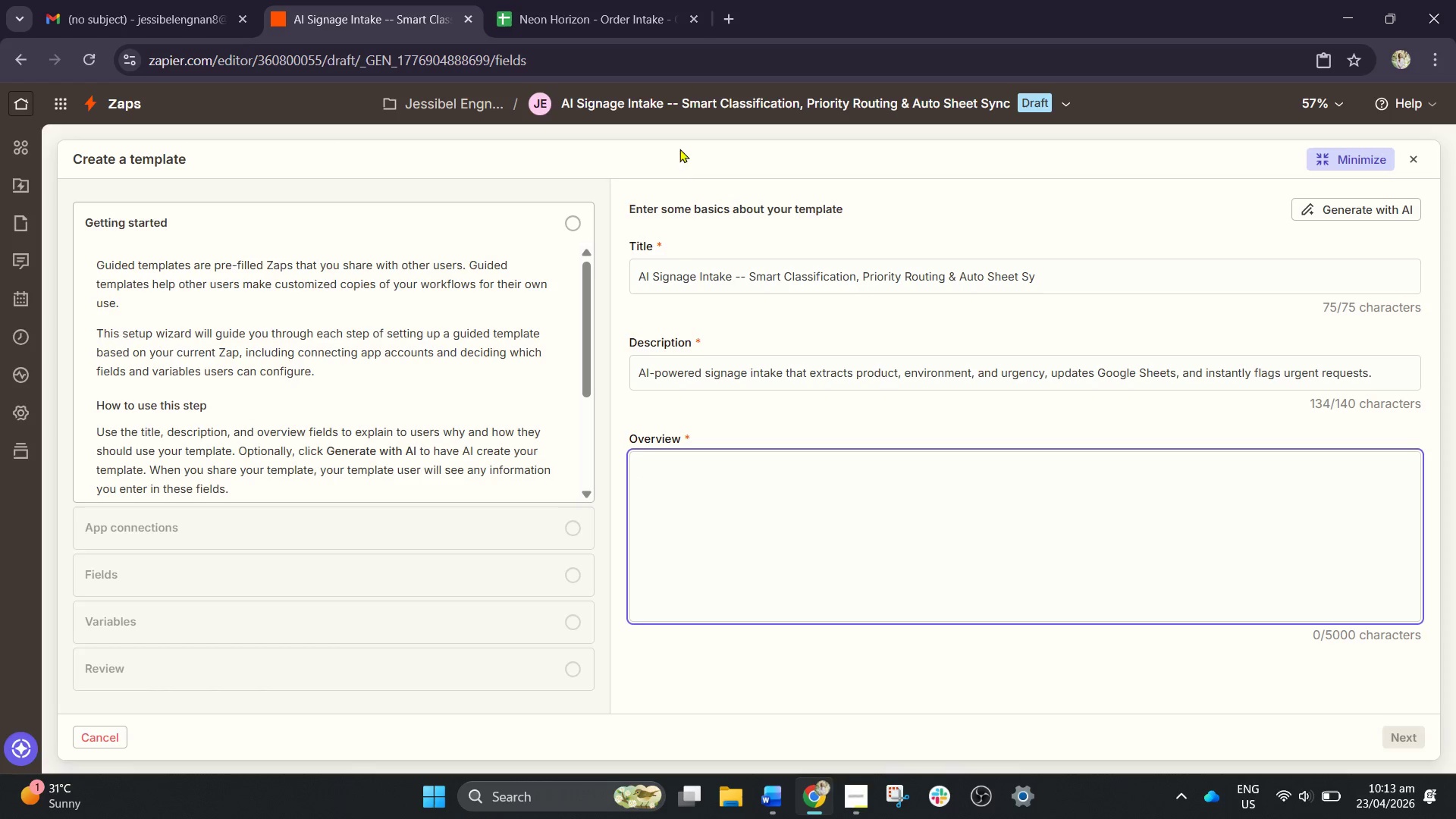 
left_click_drag(start_coordinate=[771, 792], to_coordinate=[771, 798])
 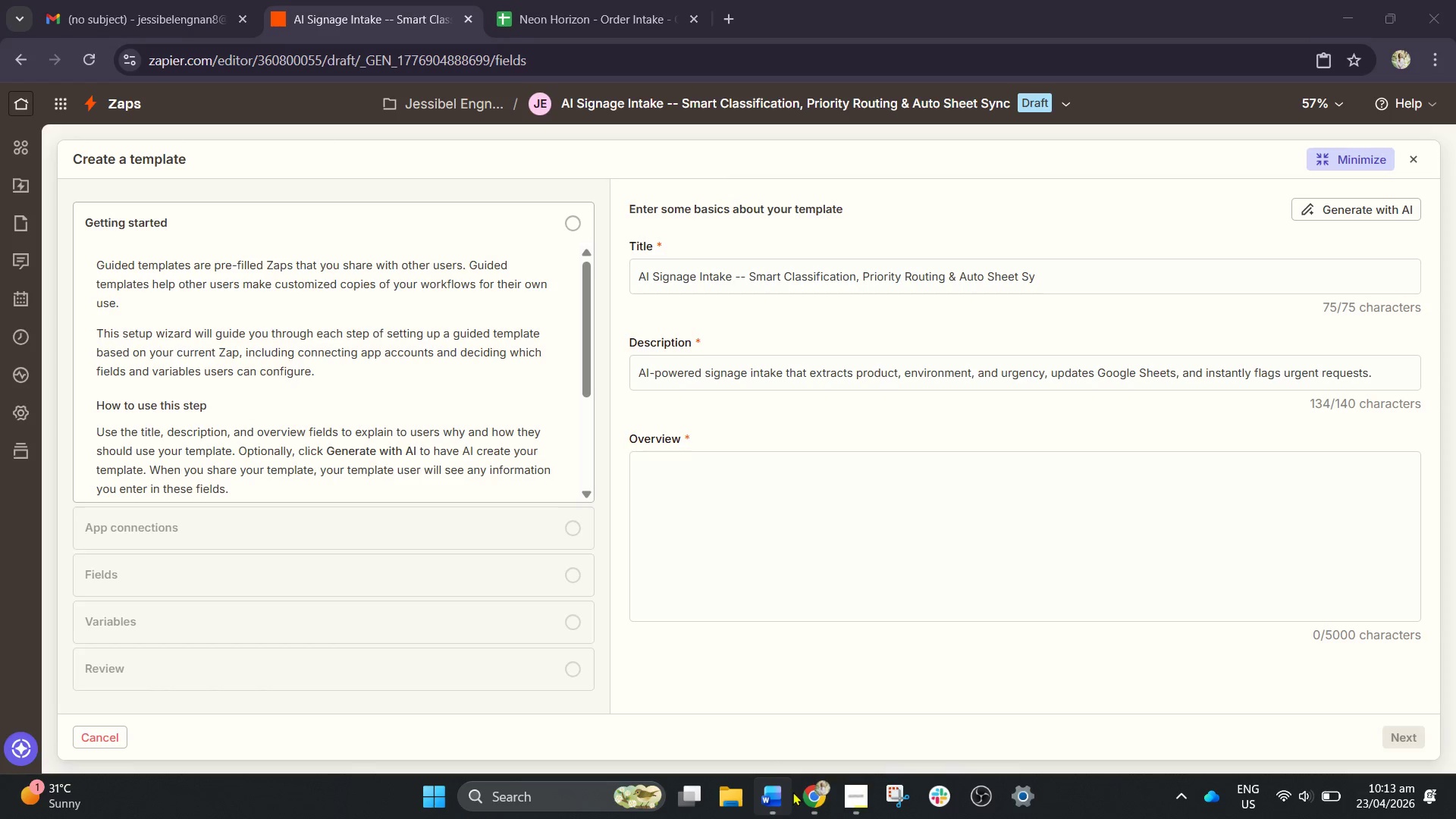 
left_click([769, 797])
 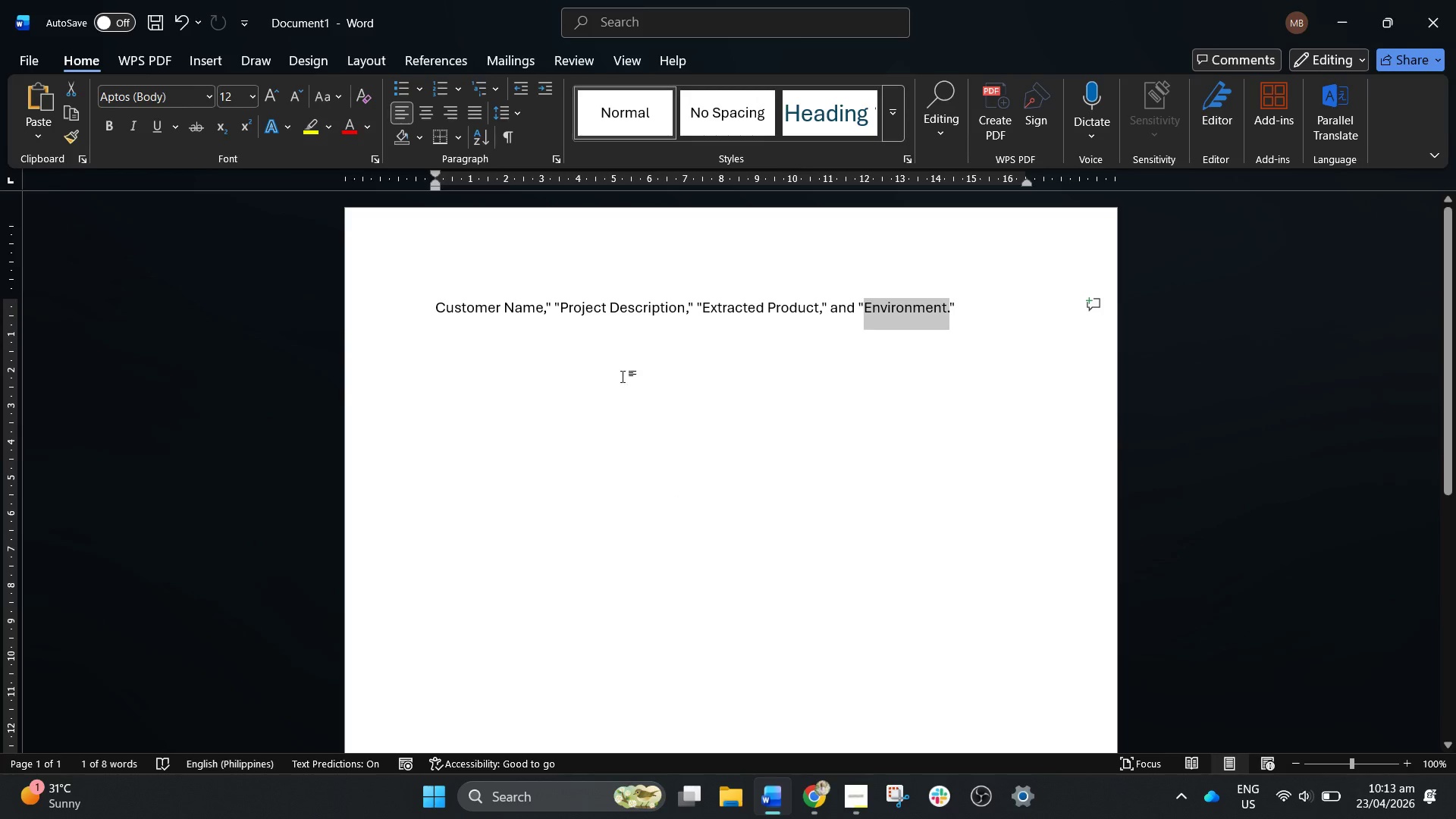 
left_click([598, 337])
 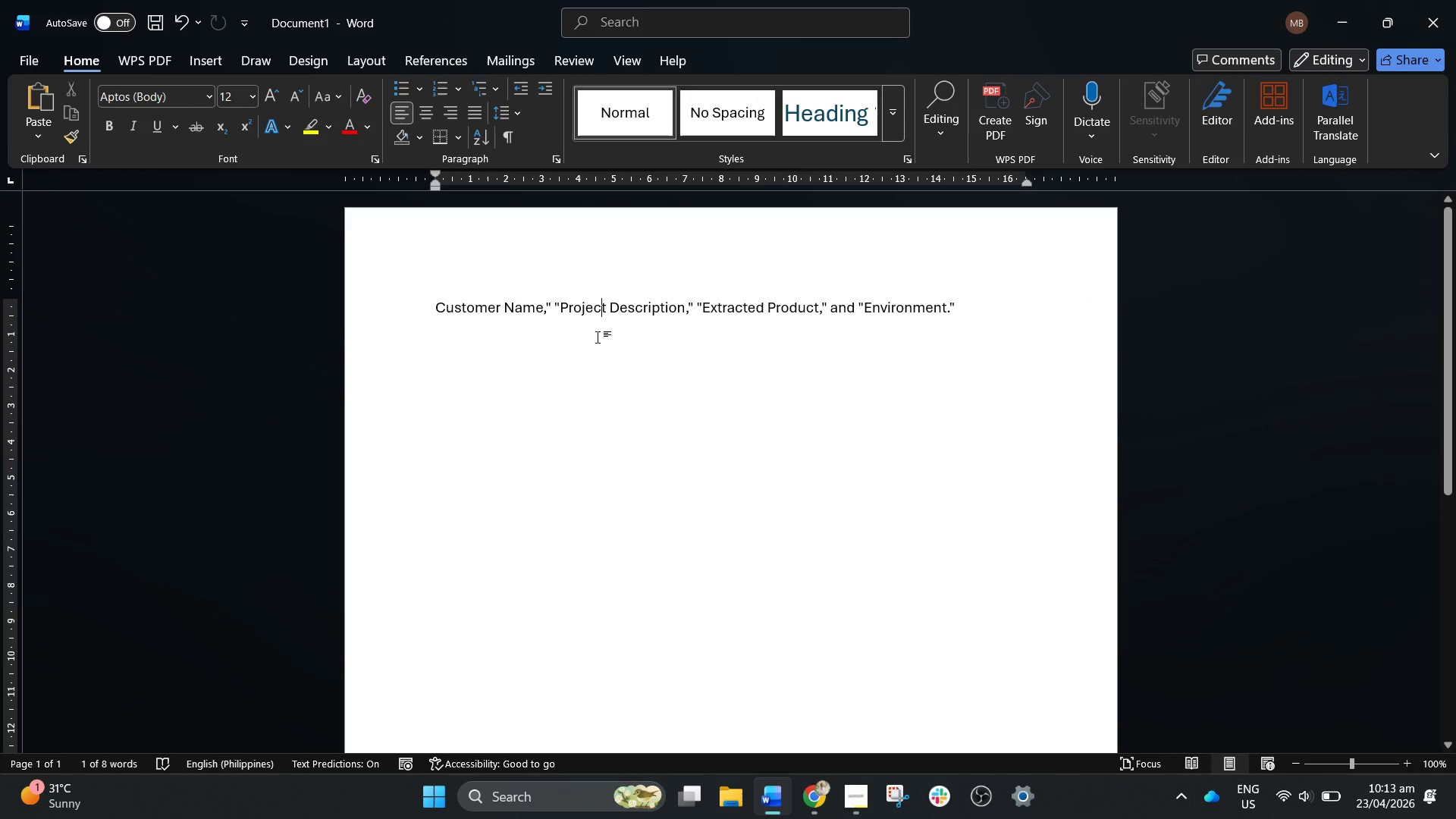 
key(Control+A)
 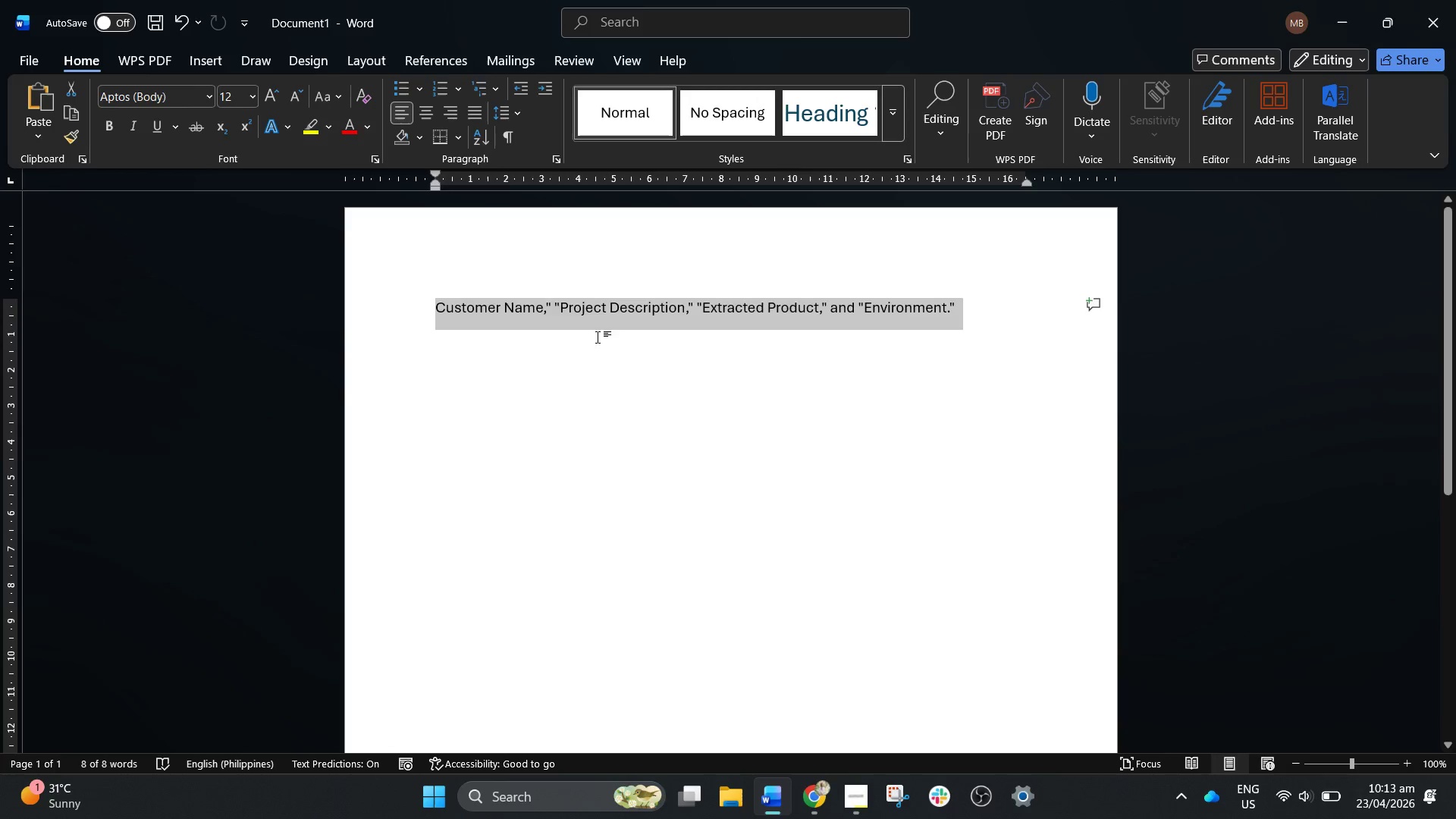 
key(Backspace)
 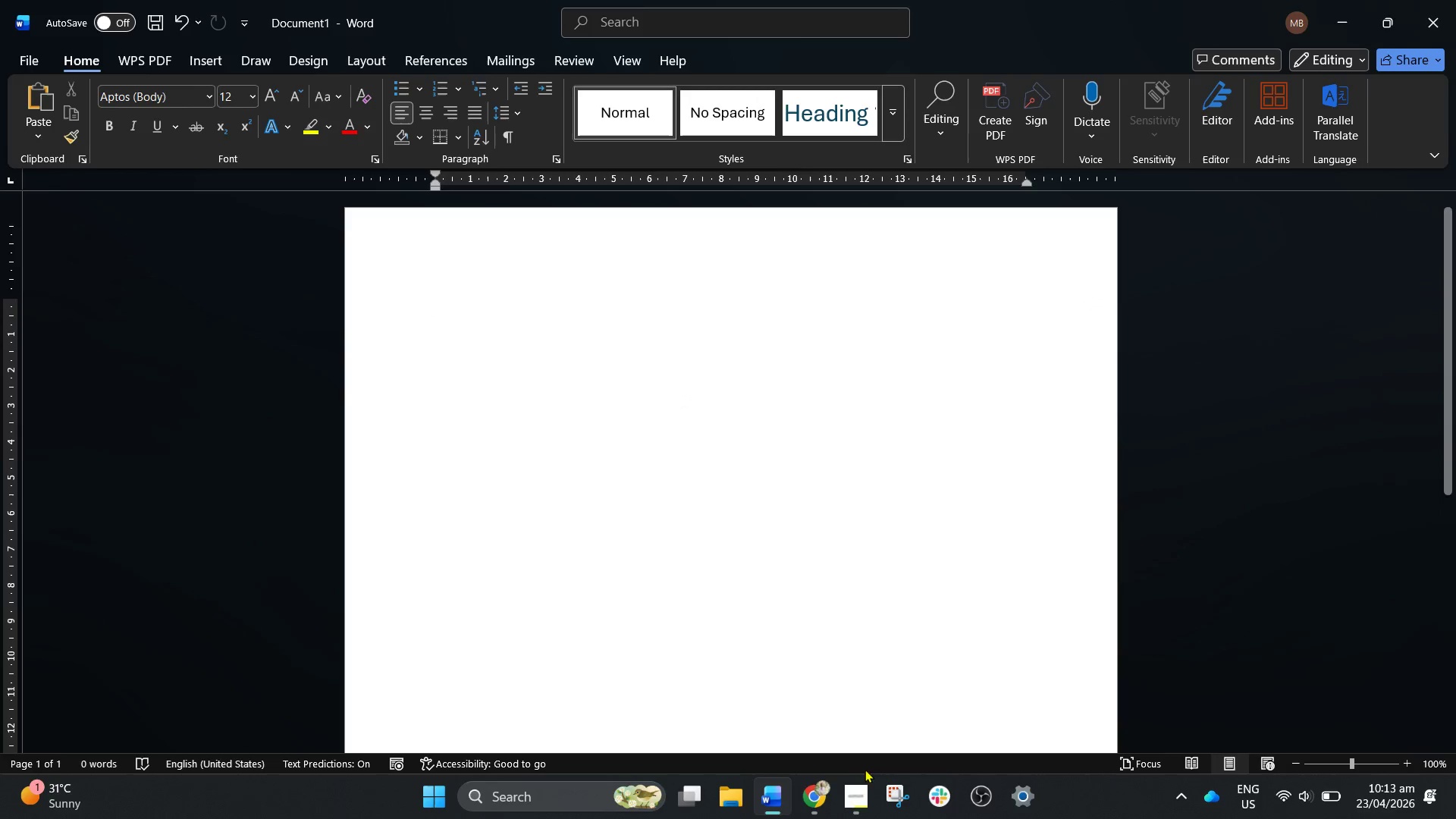 
left_click([858, 787])